 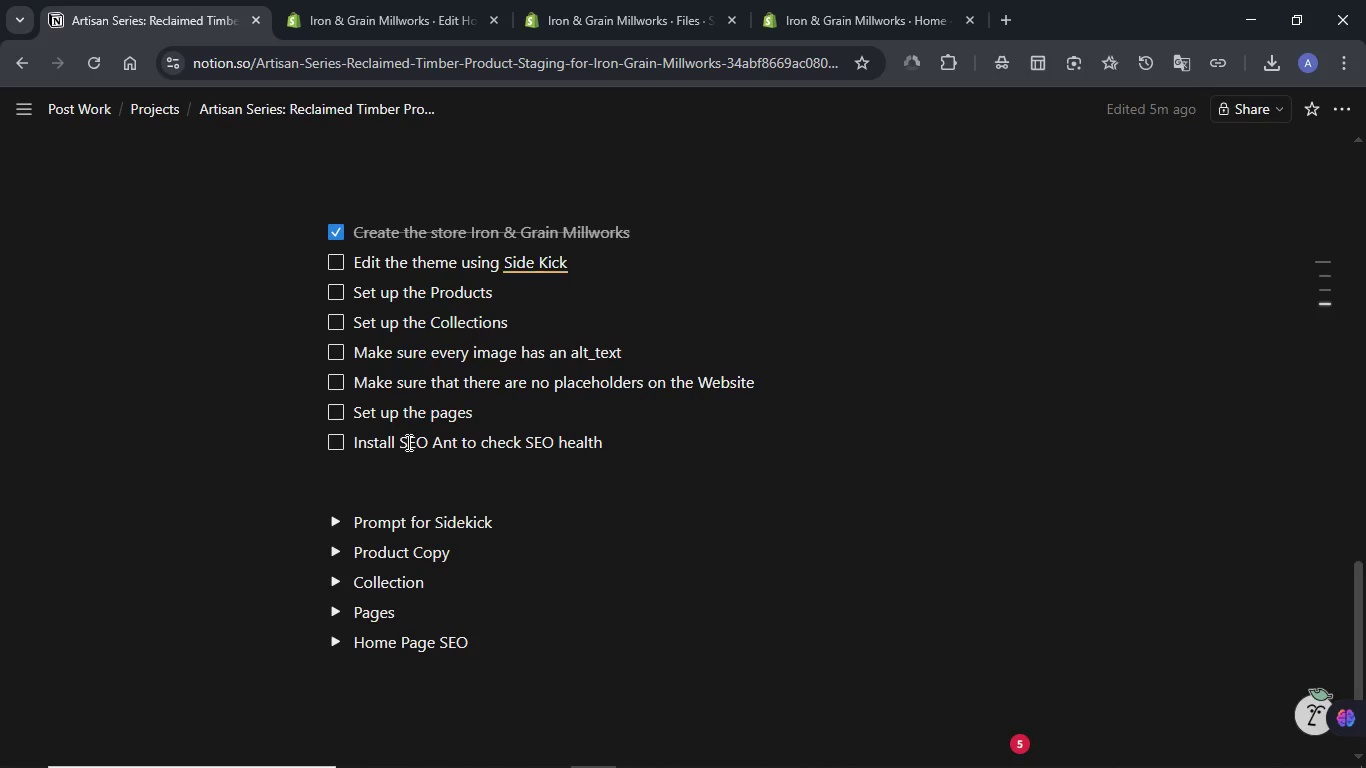 
left_click([351, 17])
 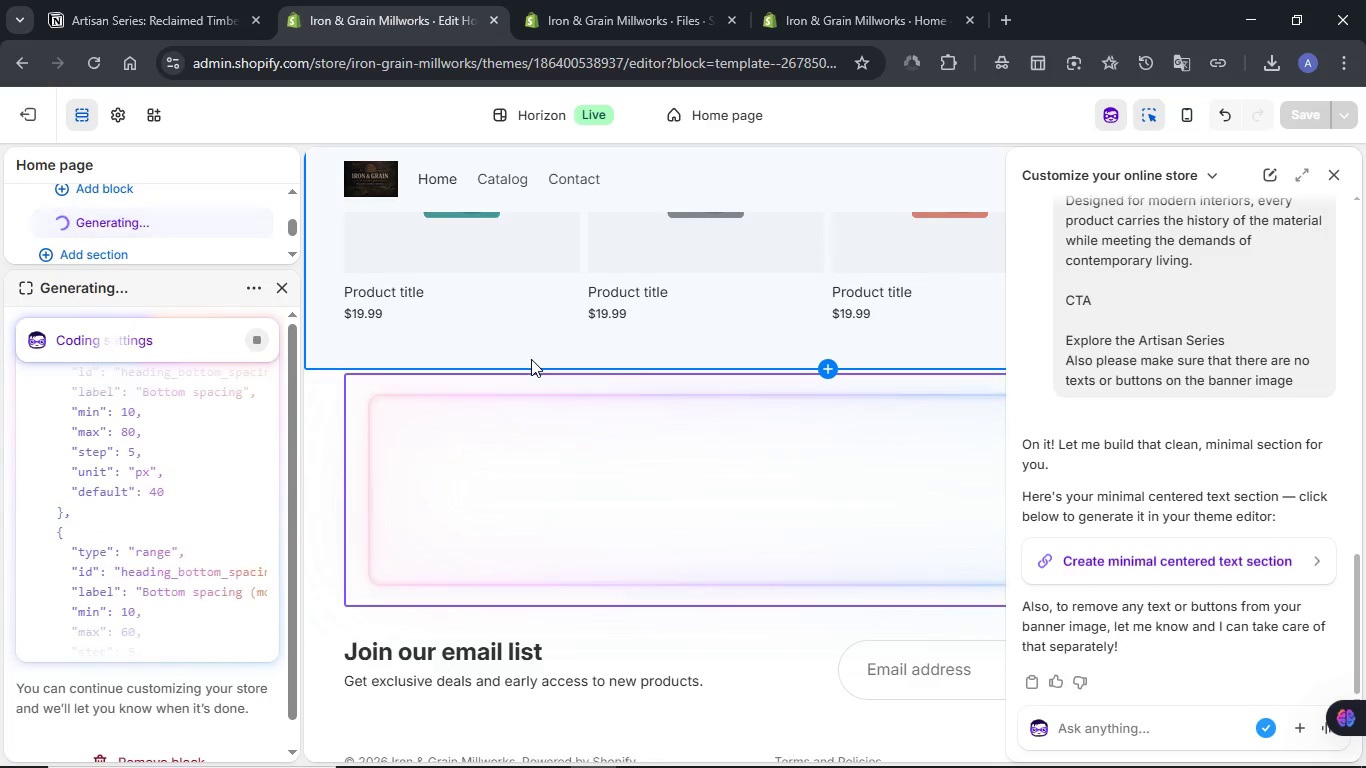 
wait(6.78)
 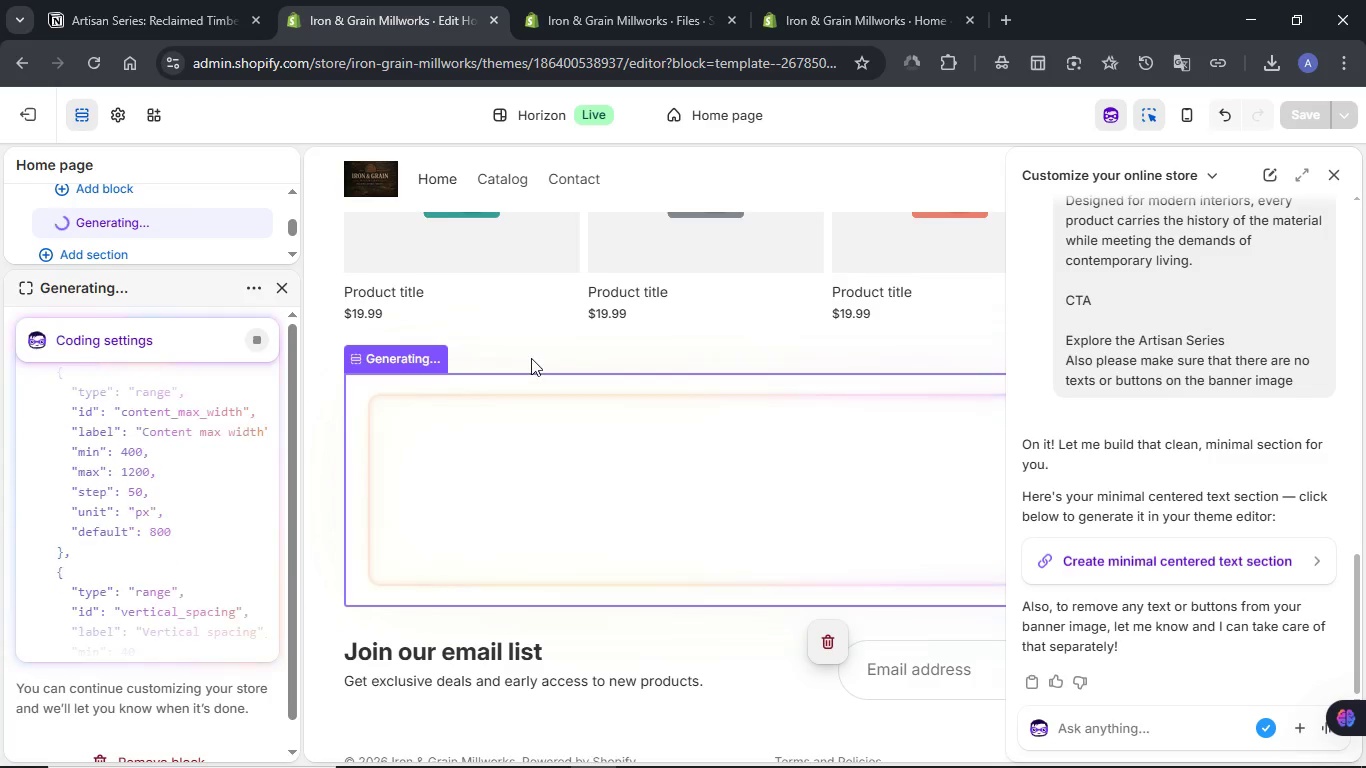 
left_click([546, 0])
 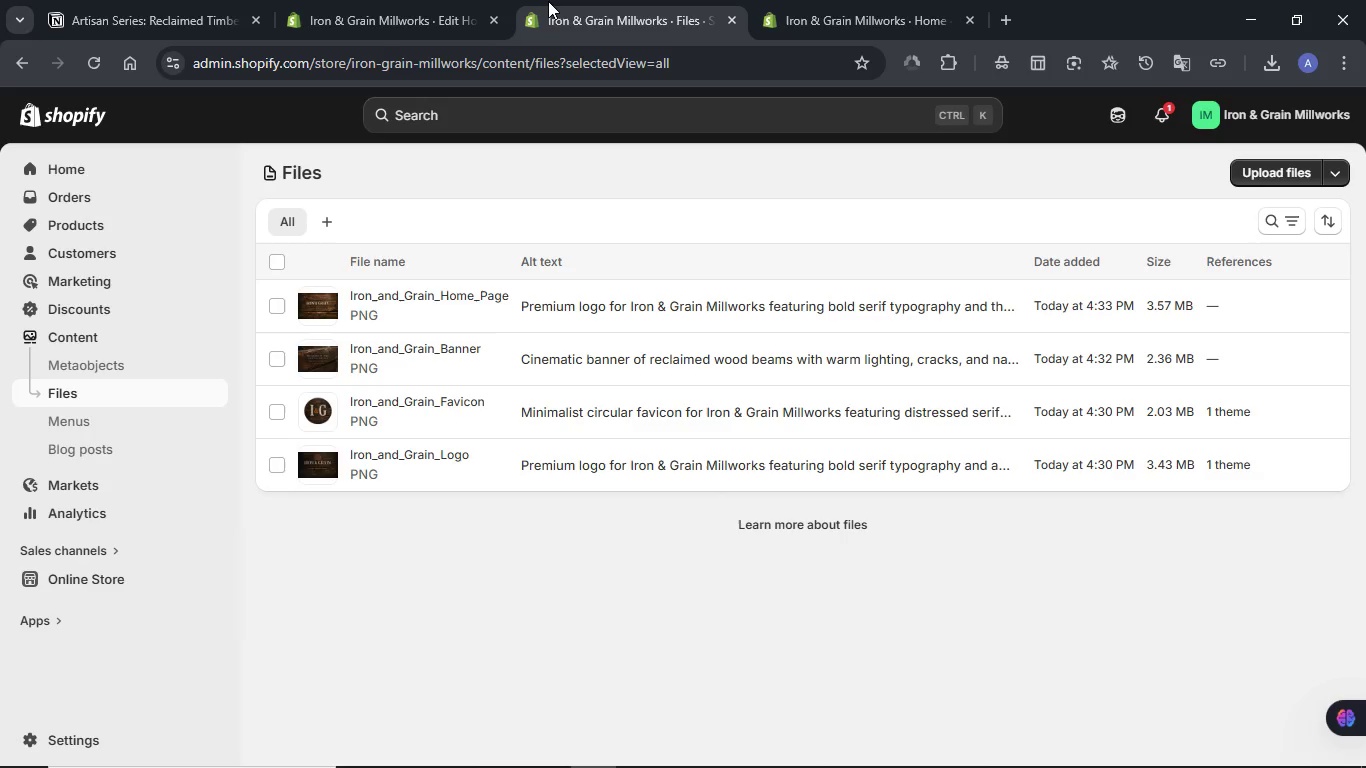 
wait(6.09)
 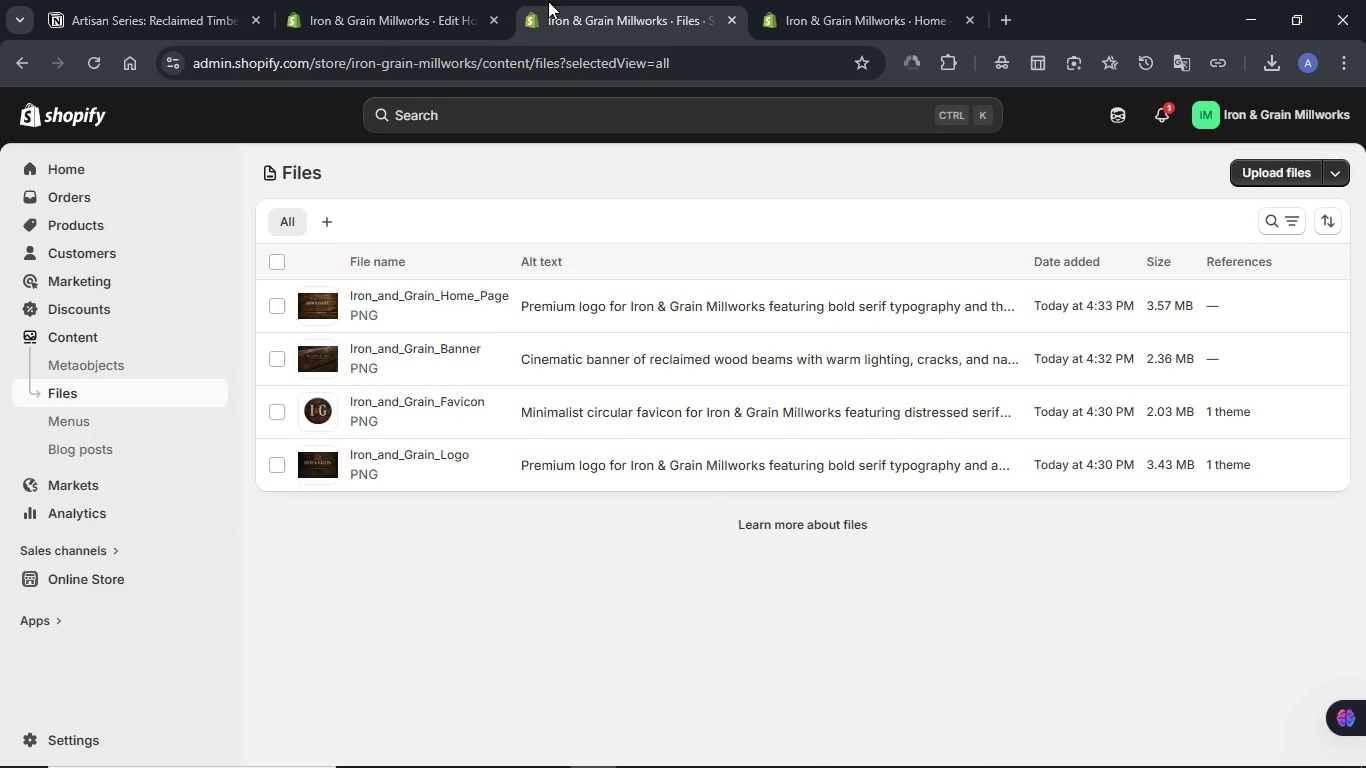 
left_click([390, 1])
 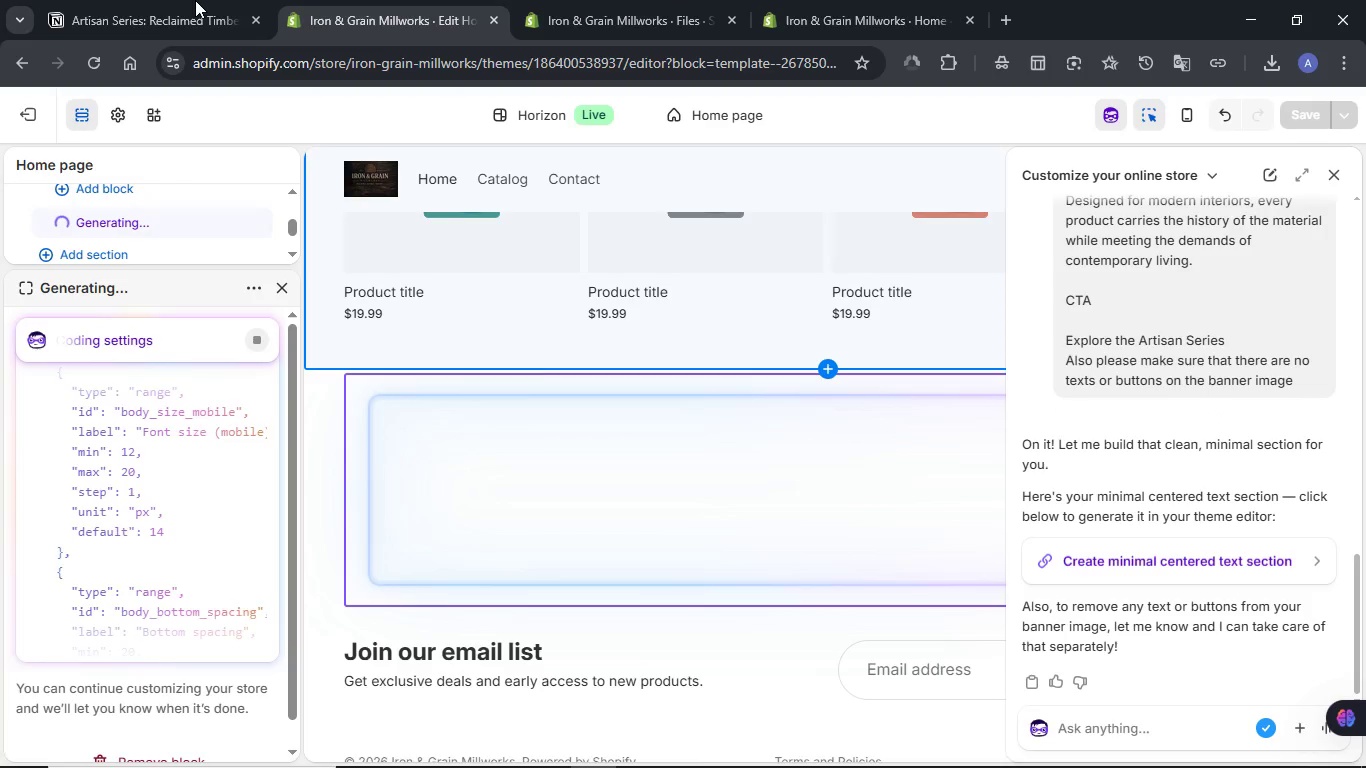 
mouse_move([195, 23])
 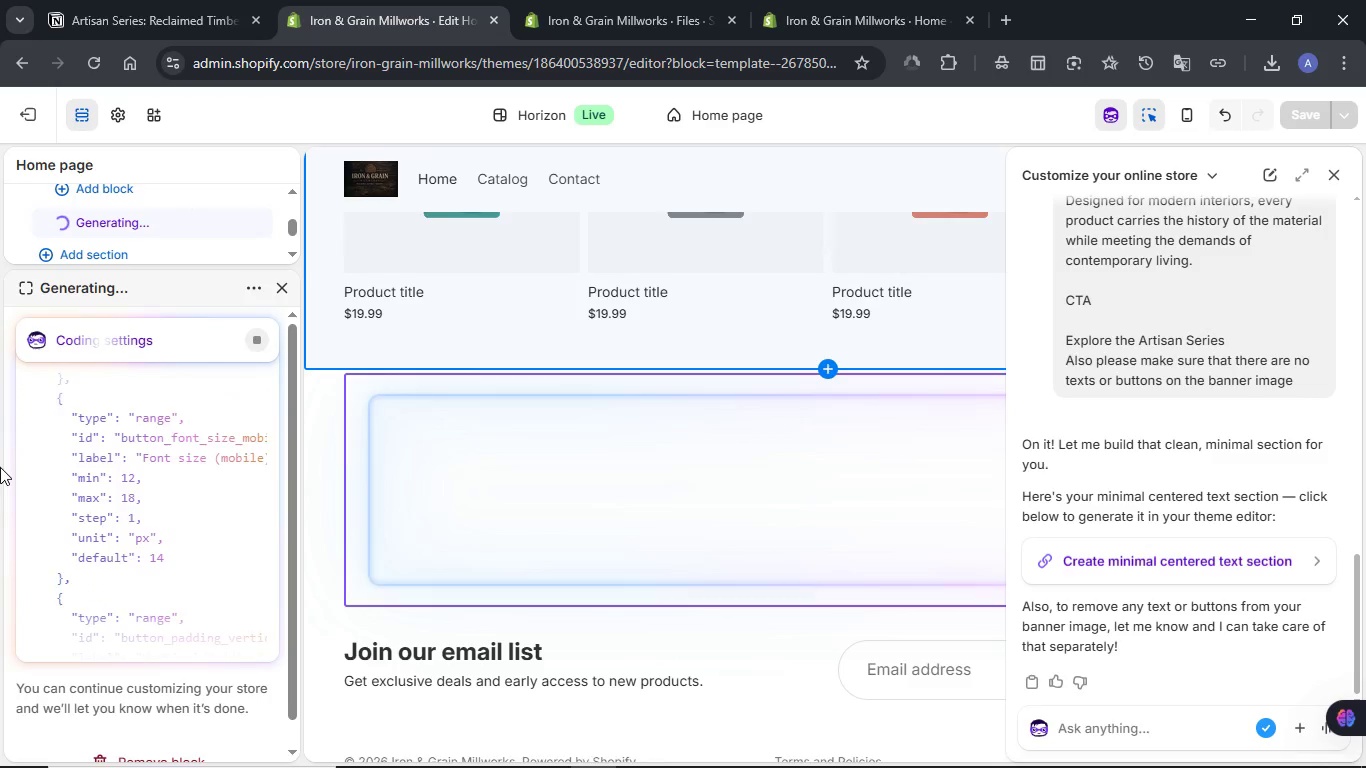 
wait(31.1)
 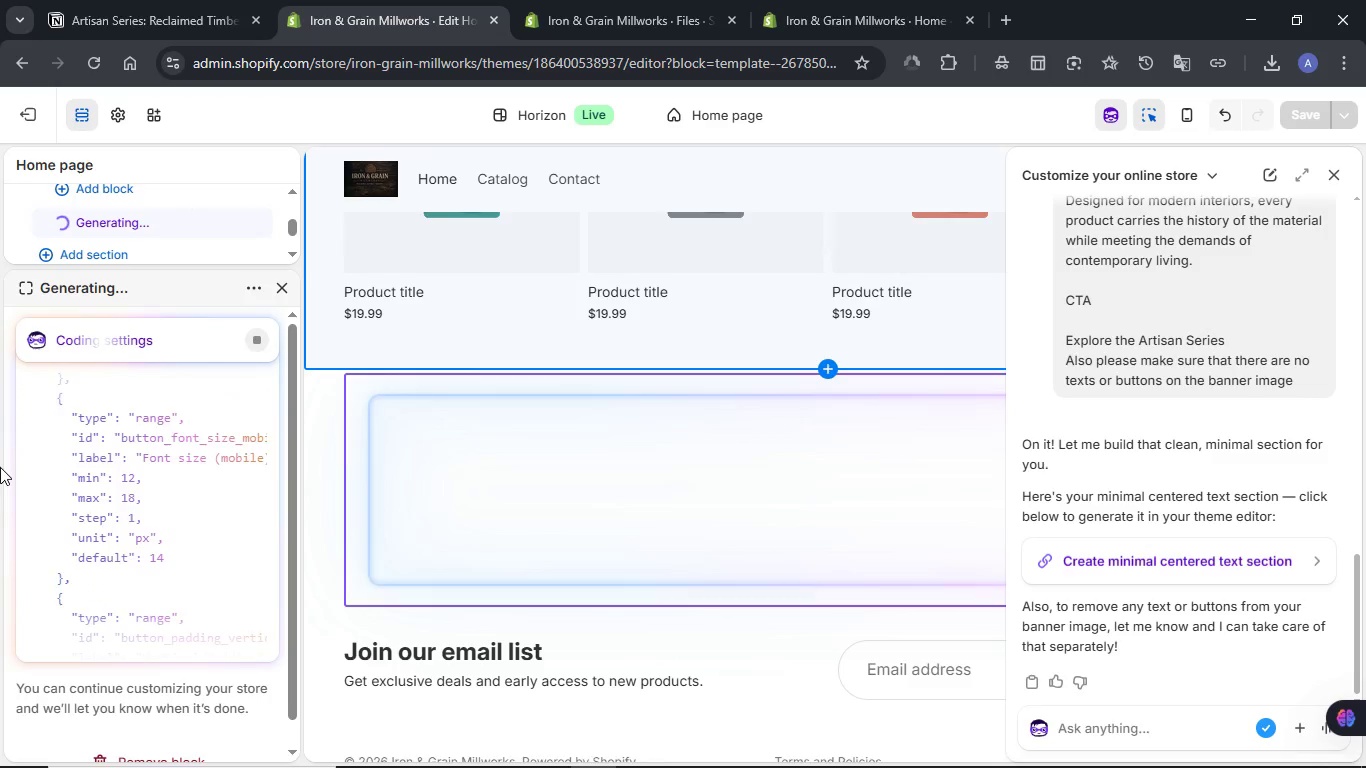 
scroll: coordinate [144, 444], scroll_direction: down, amount: 3.0
 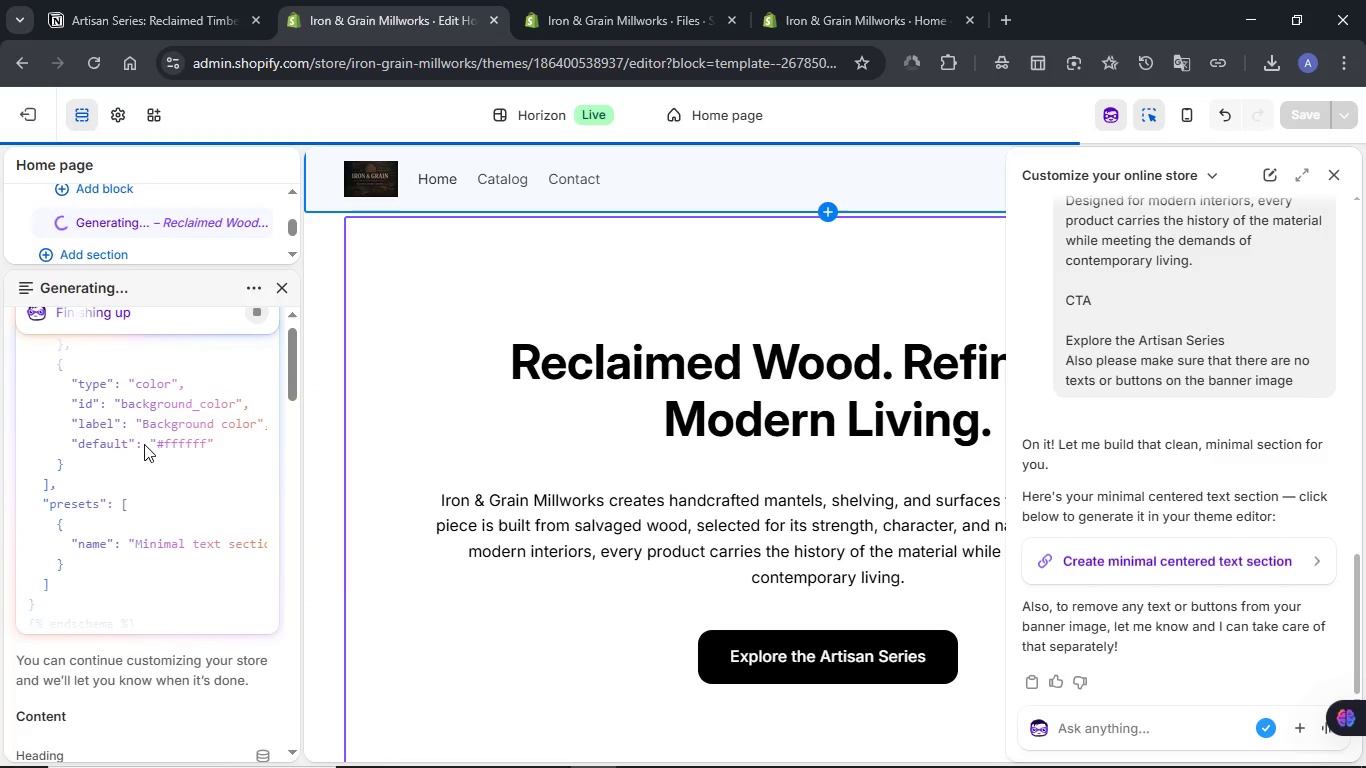 
scroll: coordinate [709, 437], scroll_direction: up, amount: 6.0
 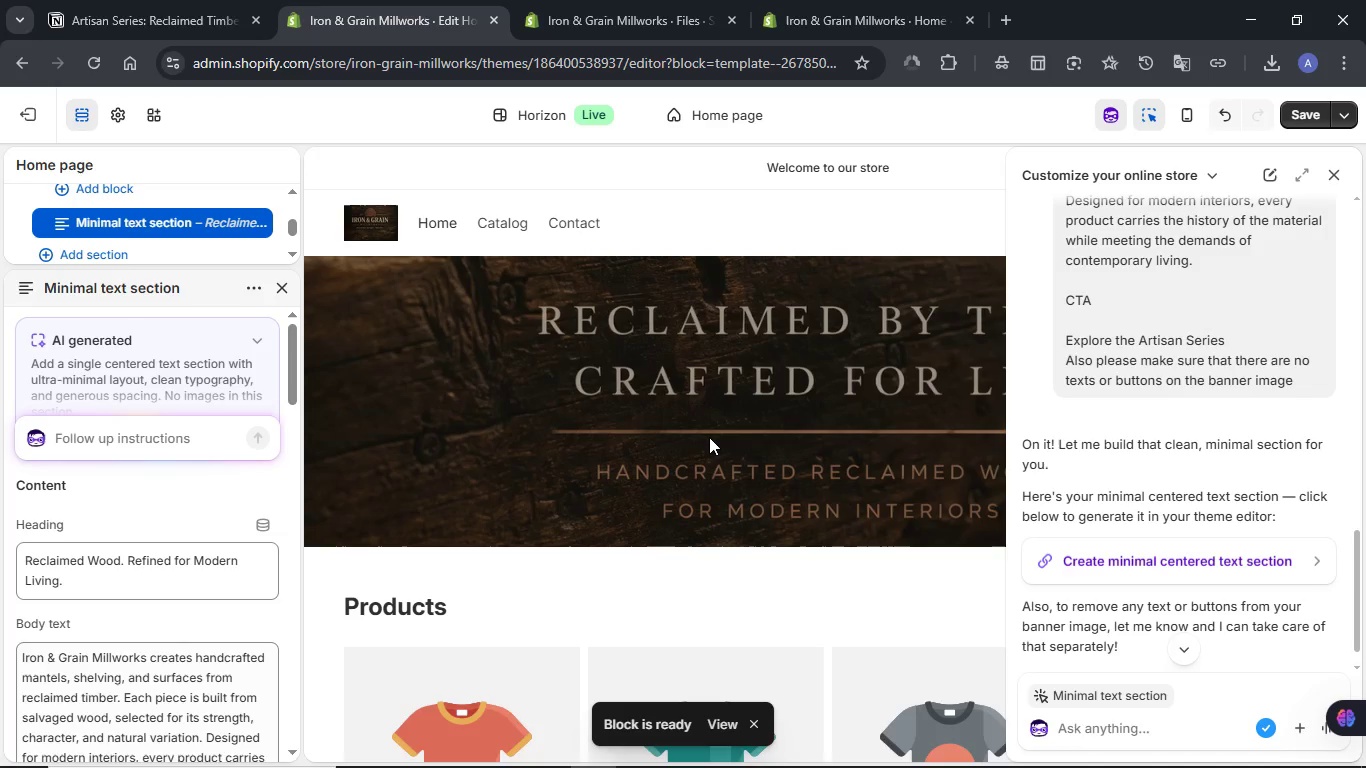 
scroll: coordinate [709, 437], scroll_direction: down, amount: 6.0
 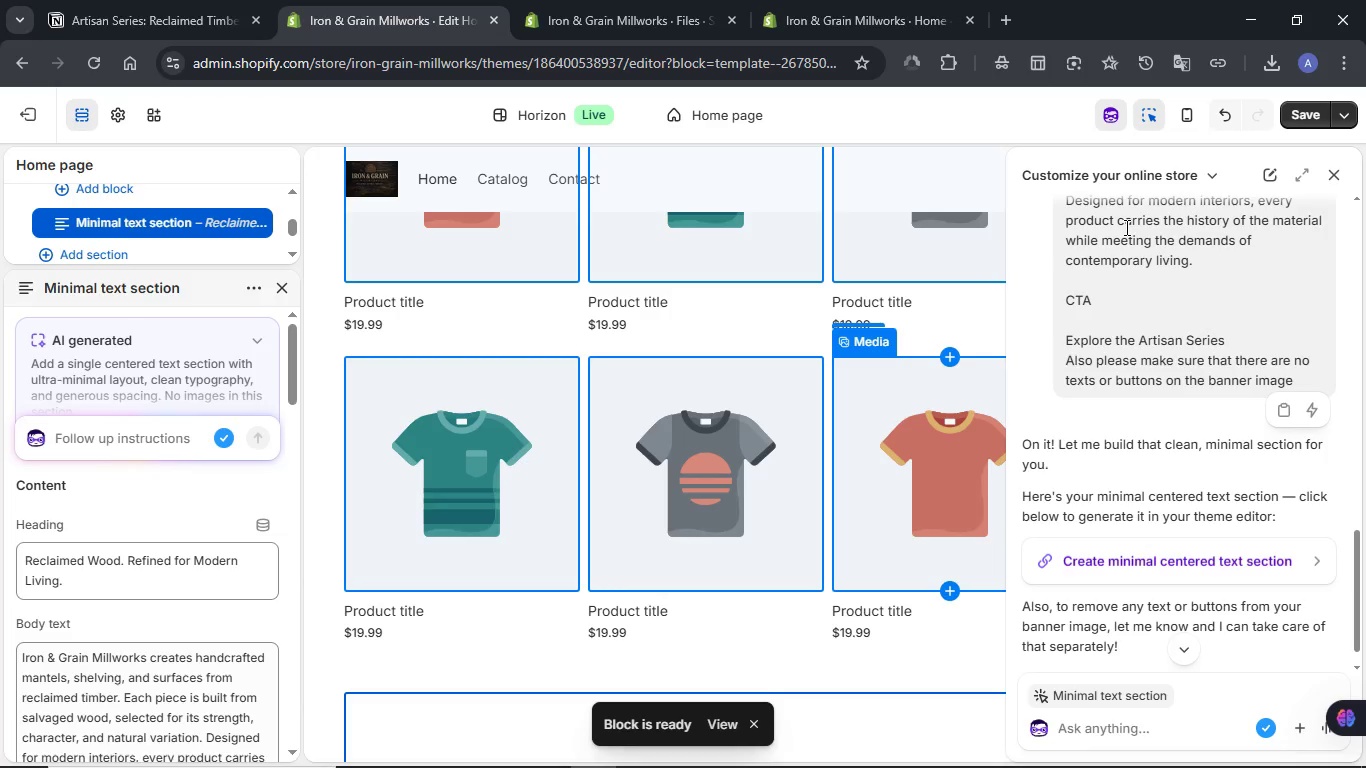 
left_click([1302, 114])
 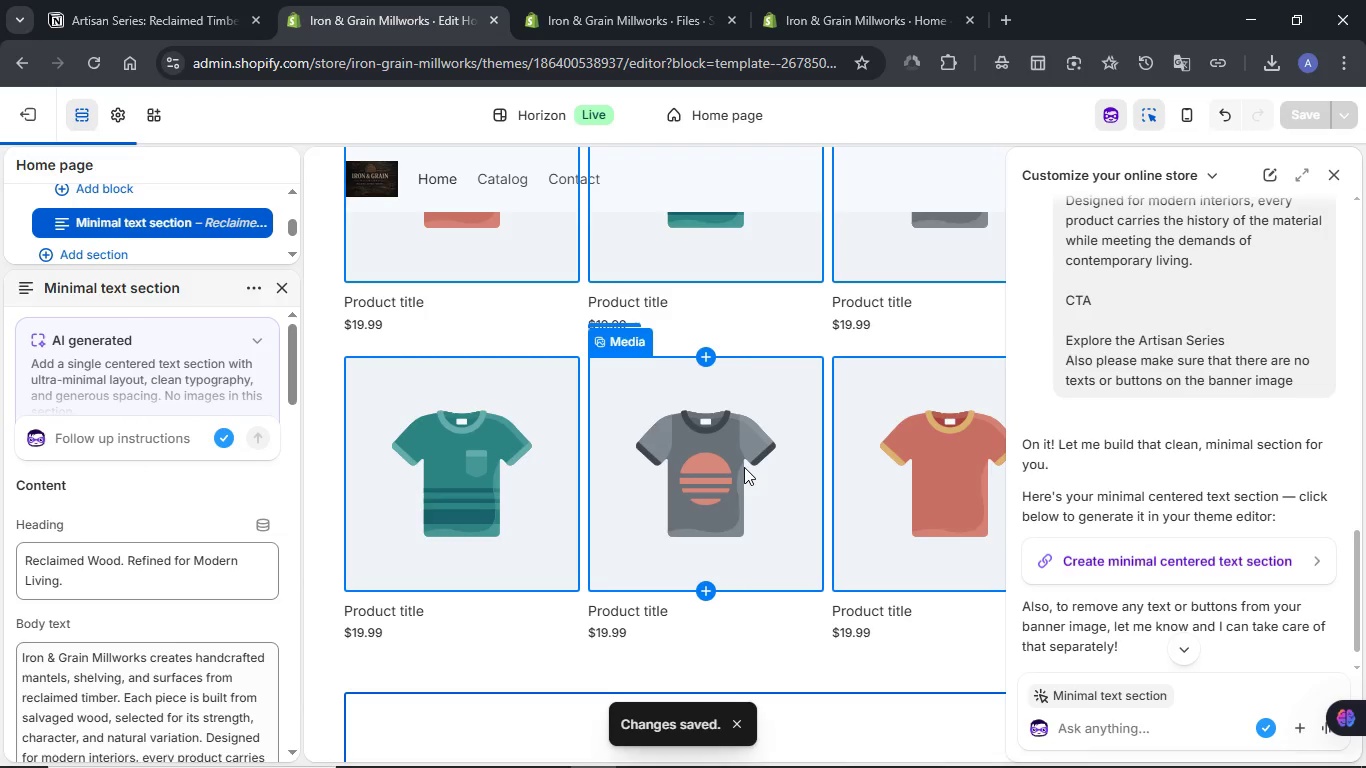 
scroll: coordinate [746, 454], scroll_direction: down, amount: 4.0
 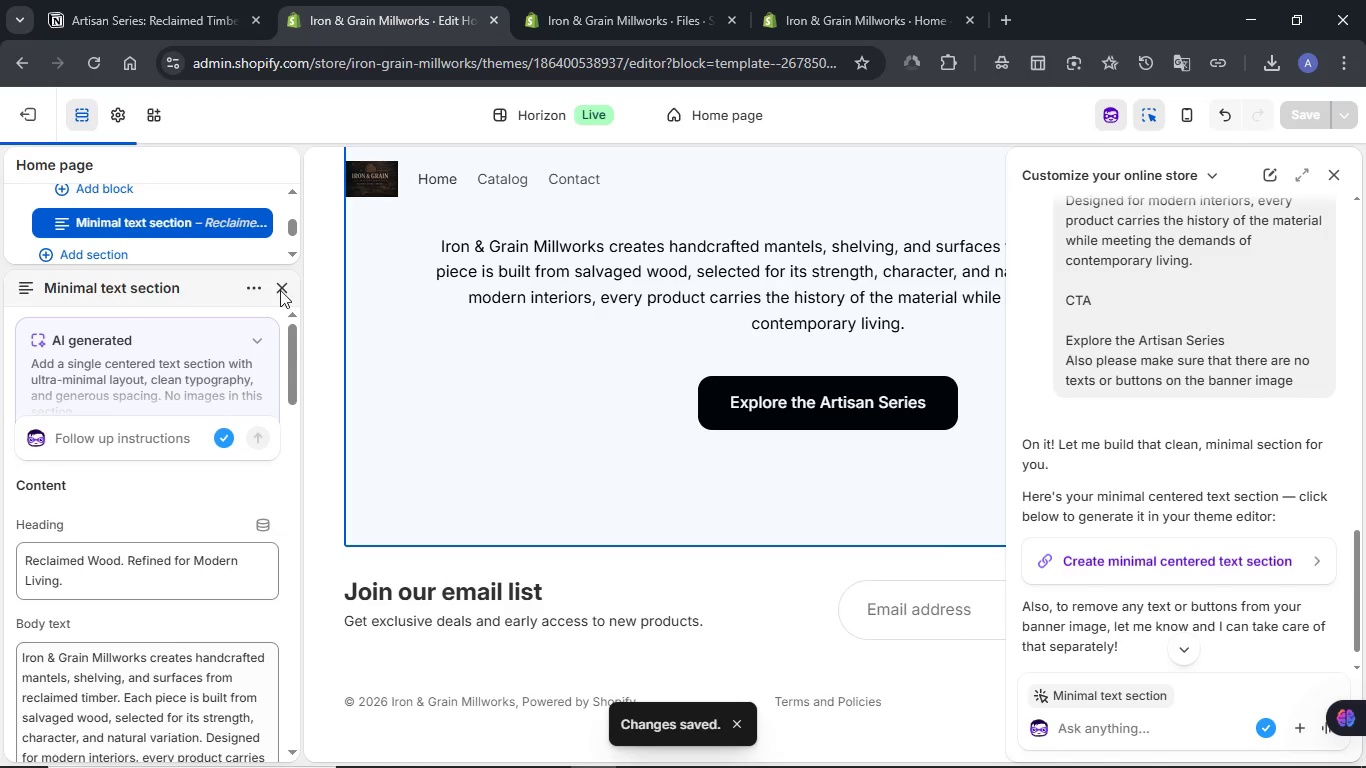 
left_click([280, 289])
 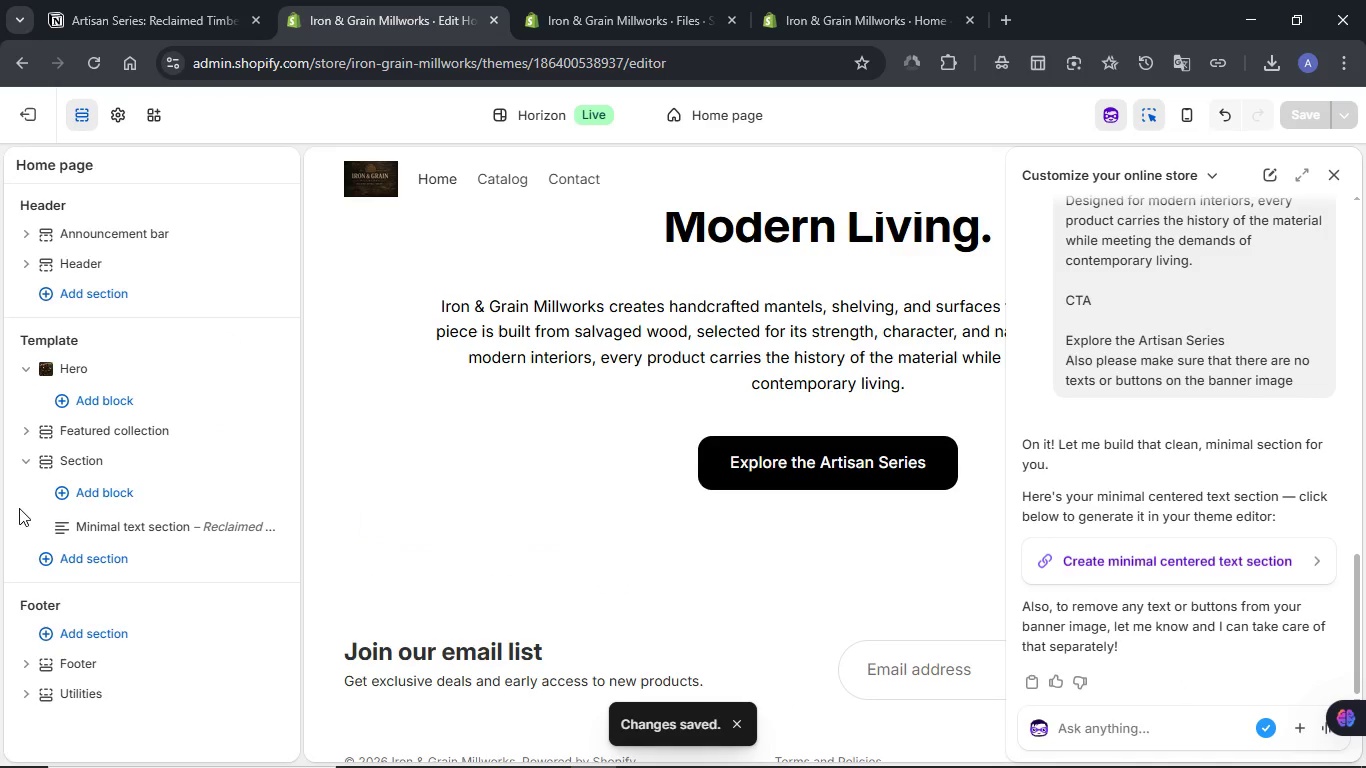 
wait(9.98)
 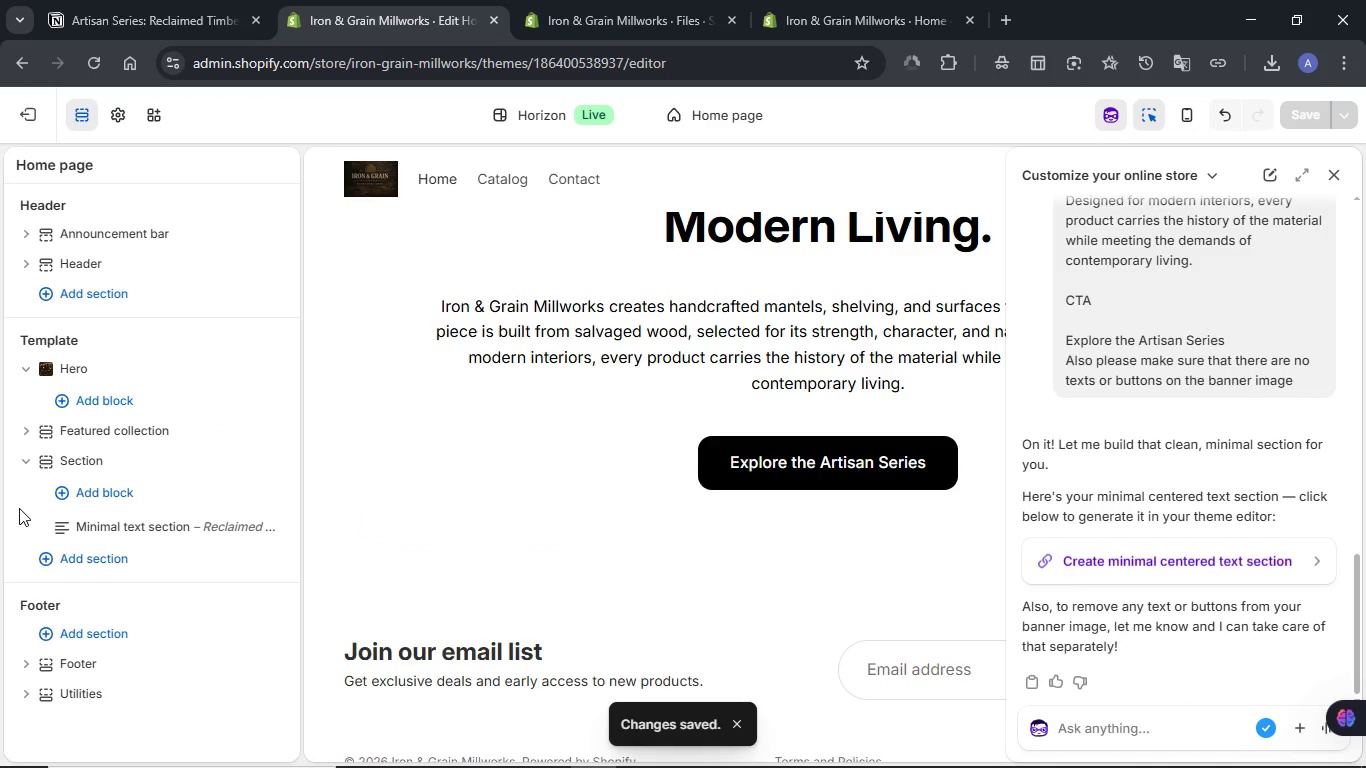 
scroll: coordinate [743, 464], scroll_direction: up, amount: 13.0
 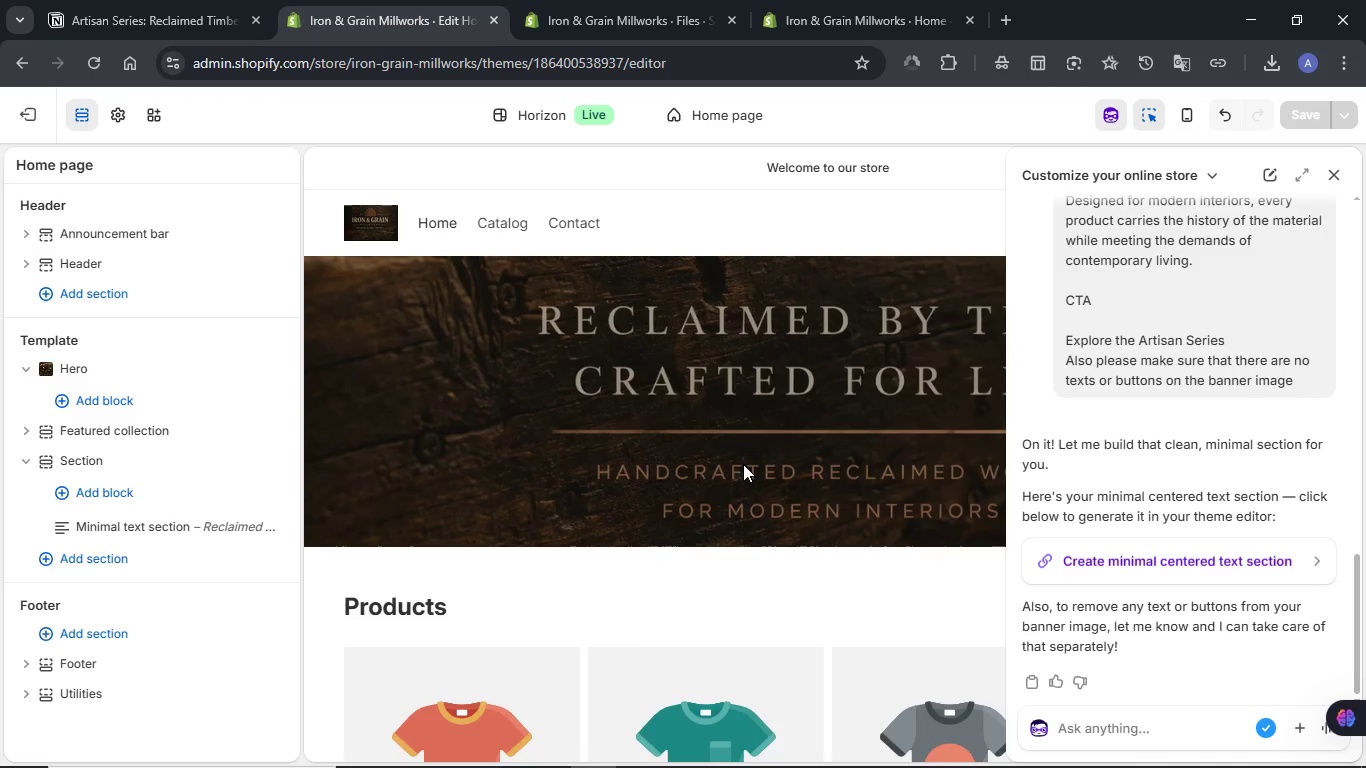 
scroll: coordinate [743, 464], scroll_direction: down, amount: 1.0
 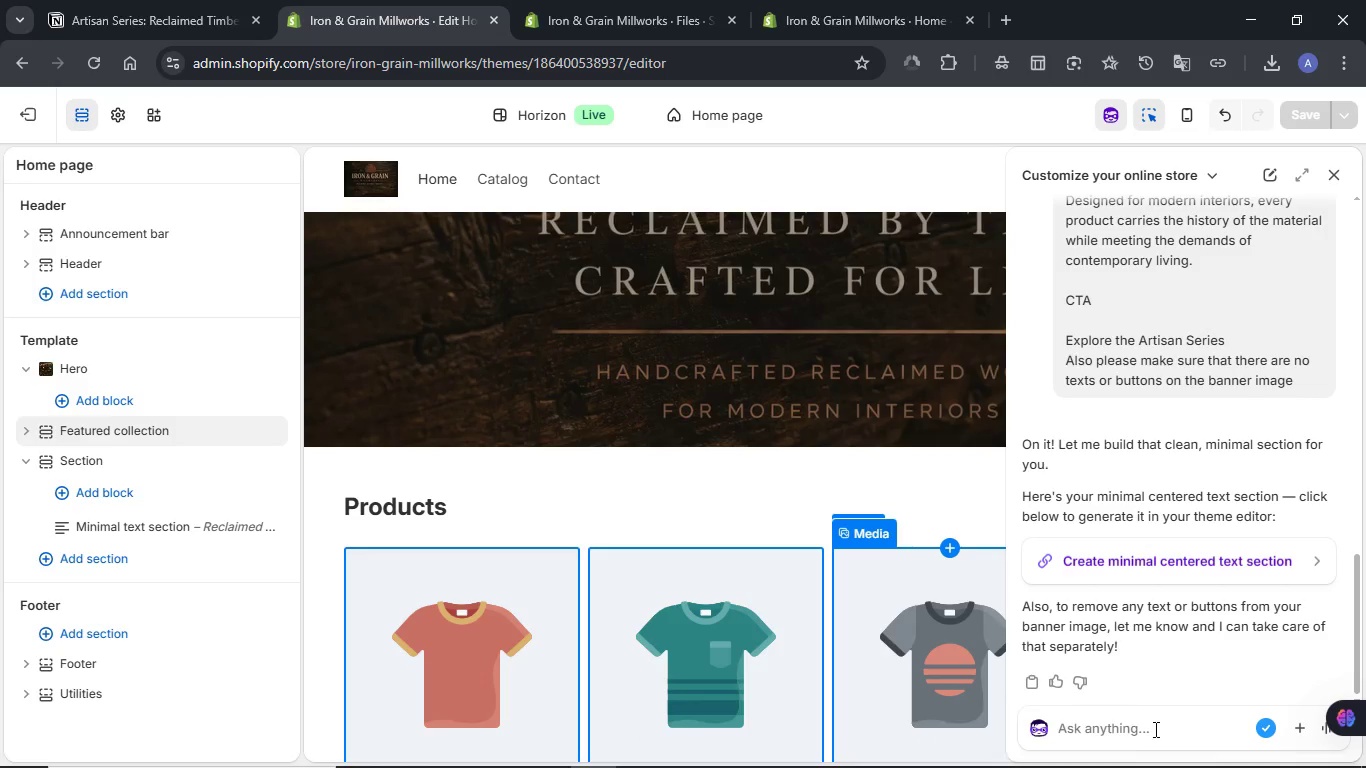 
left_click([1144, 734])
 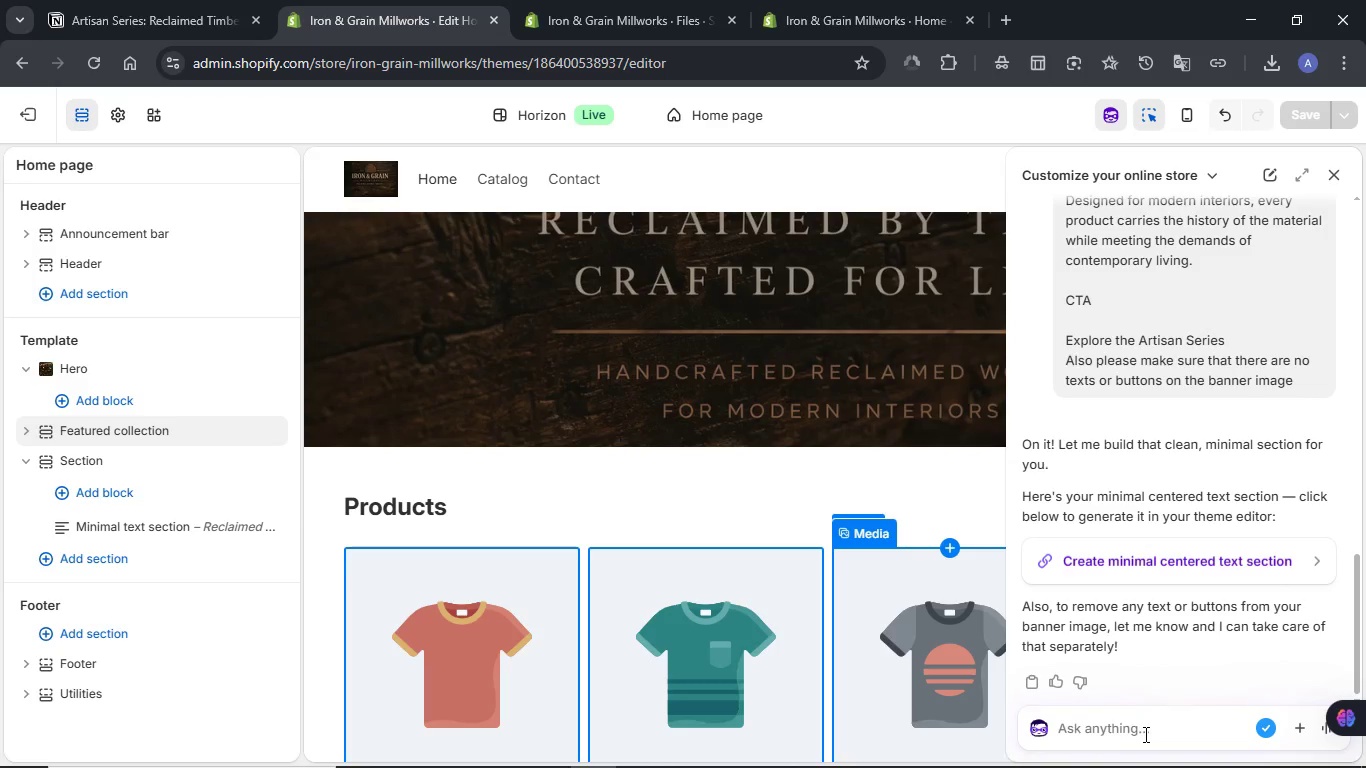 
type(Ec)
key(Backspace)
type(xcellent but pleae move )
 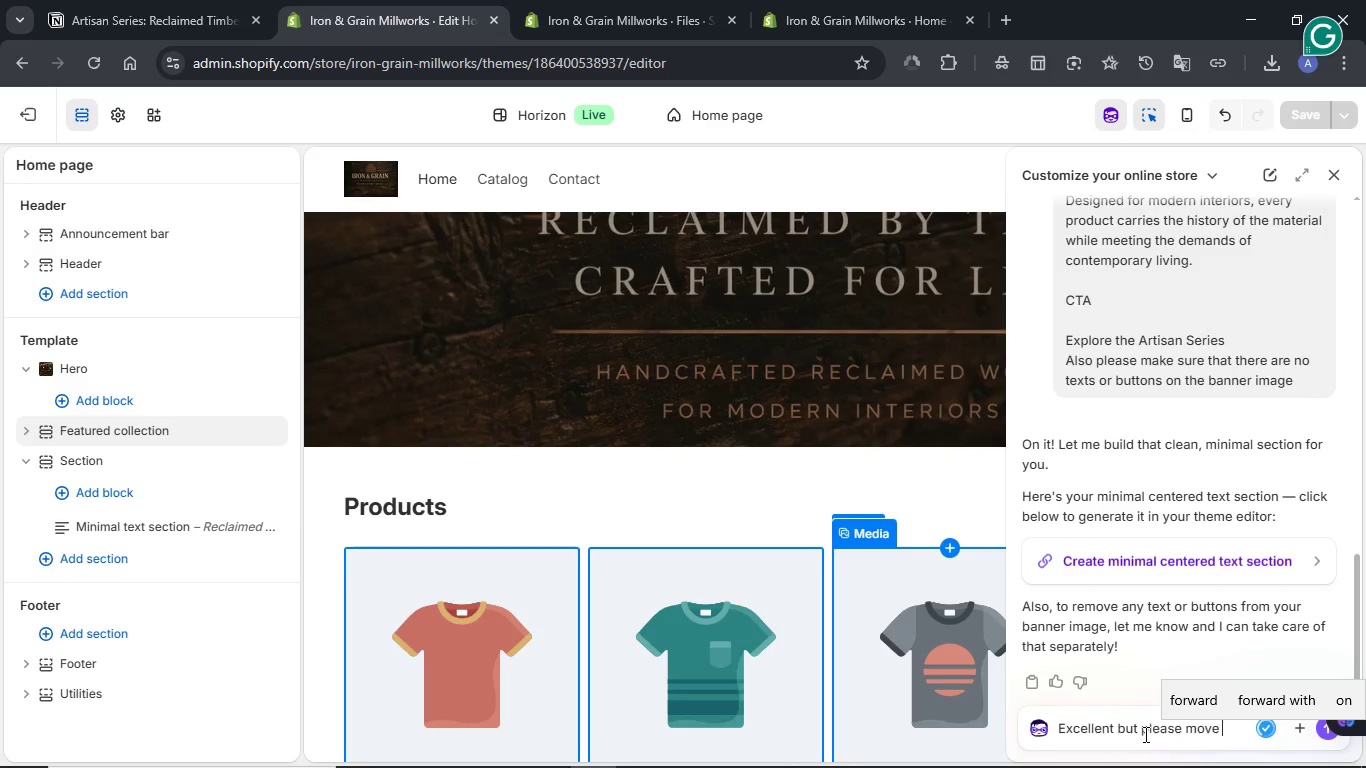 
hold_key(key=S, duration=0.31)
 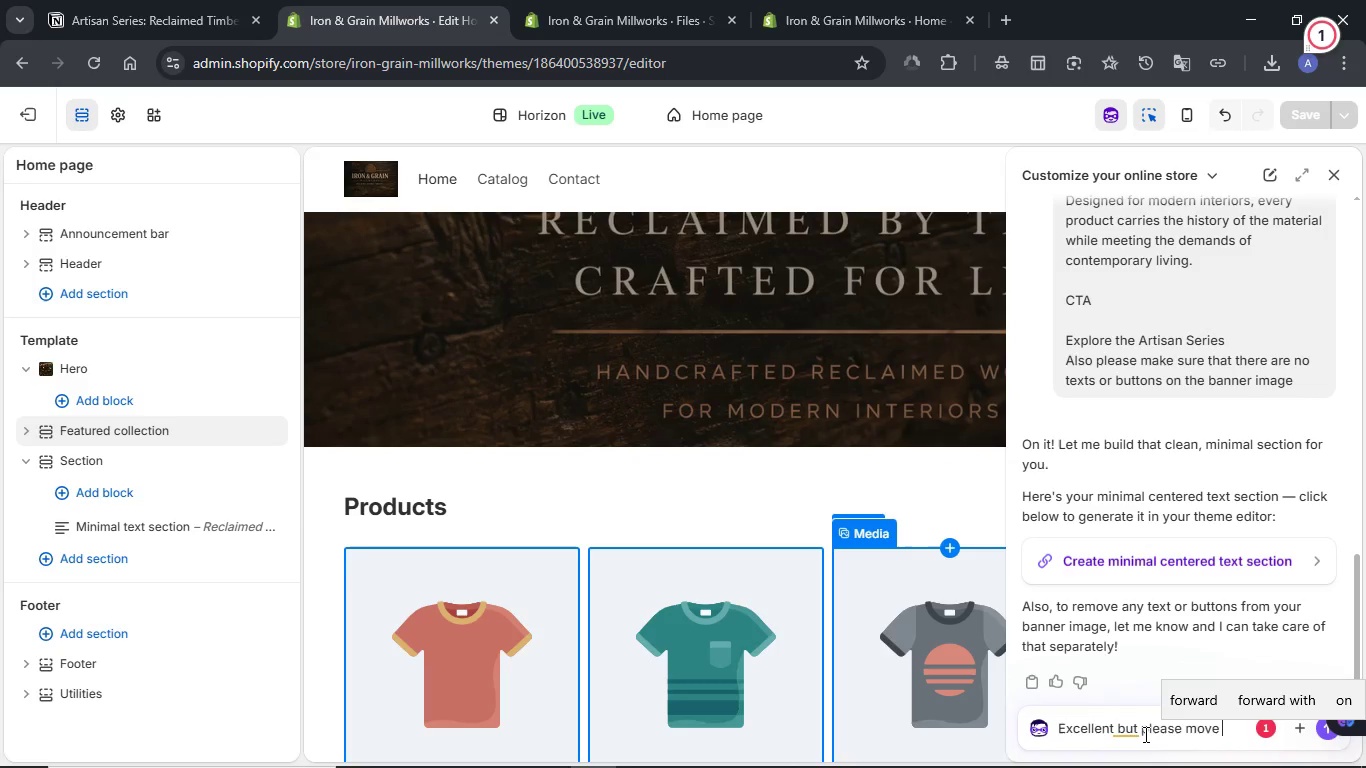 
type(it below the banner)
 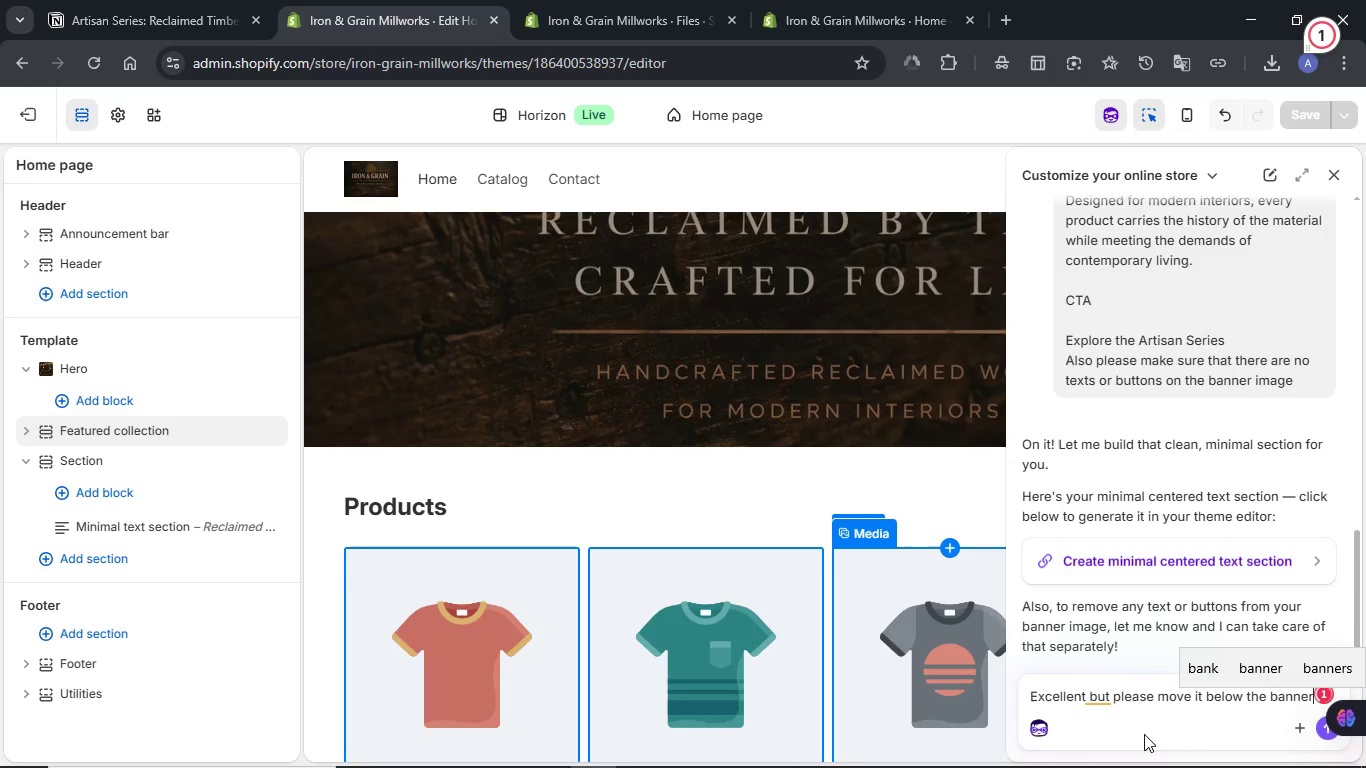 
key(Enter)
 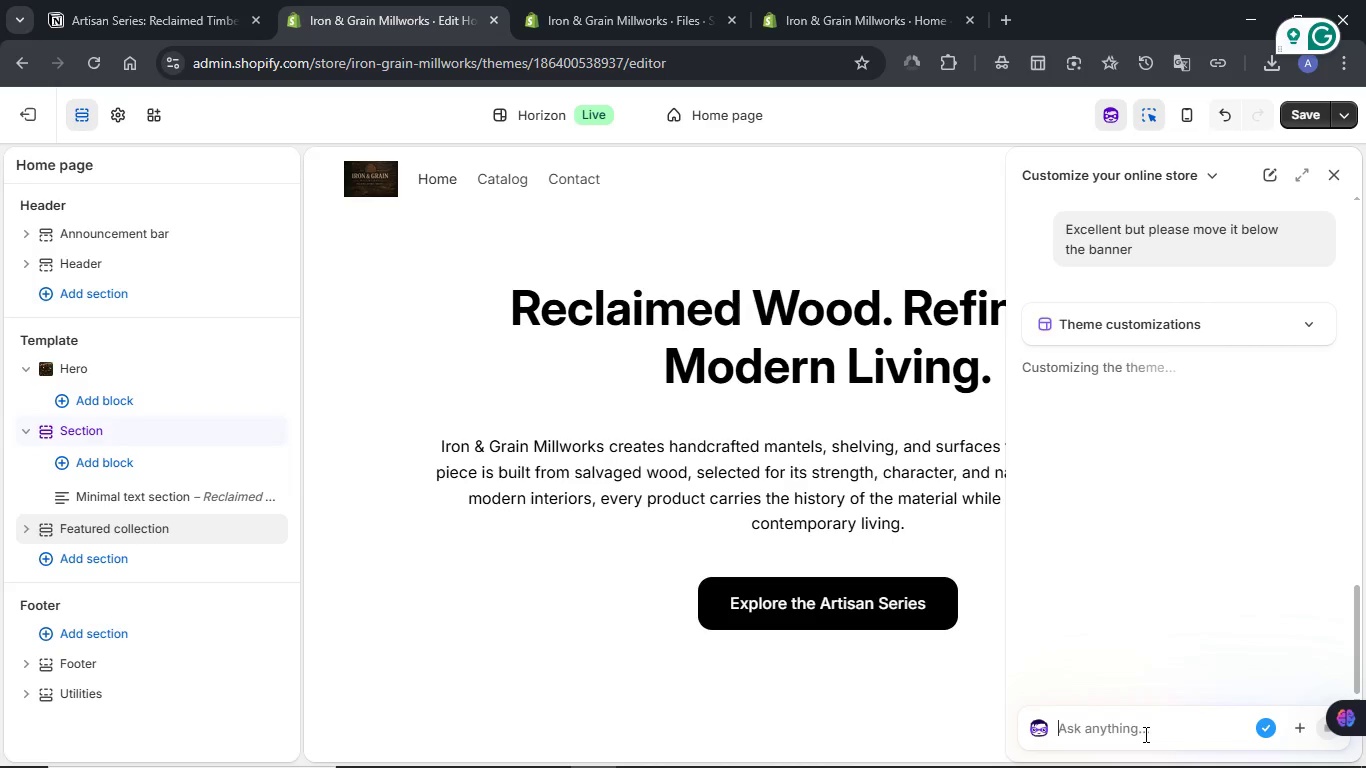 
wait(16.67)
 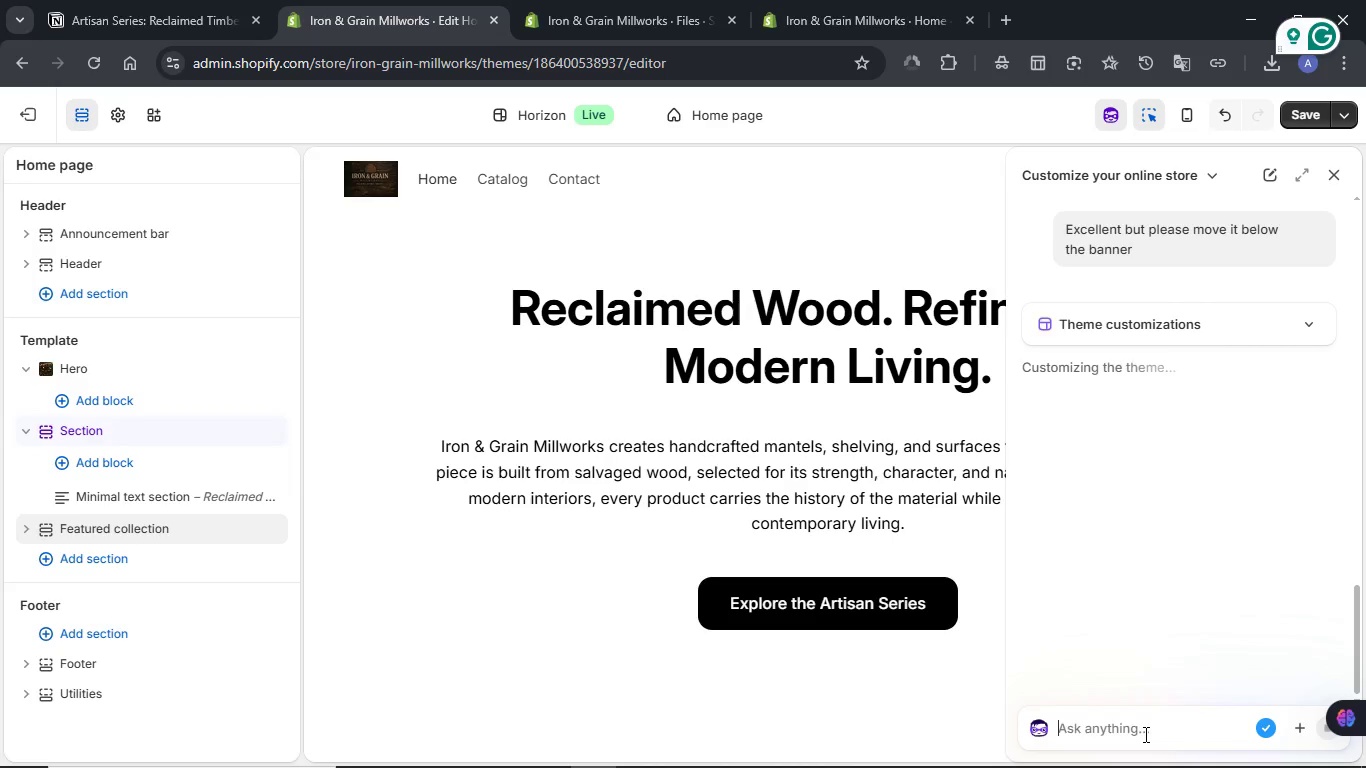 
left_click([1304, 121])
 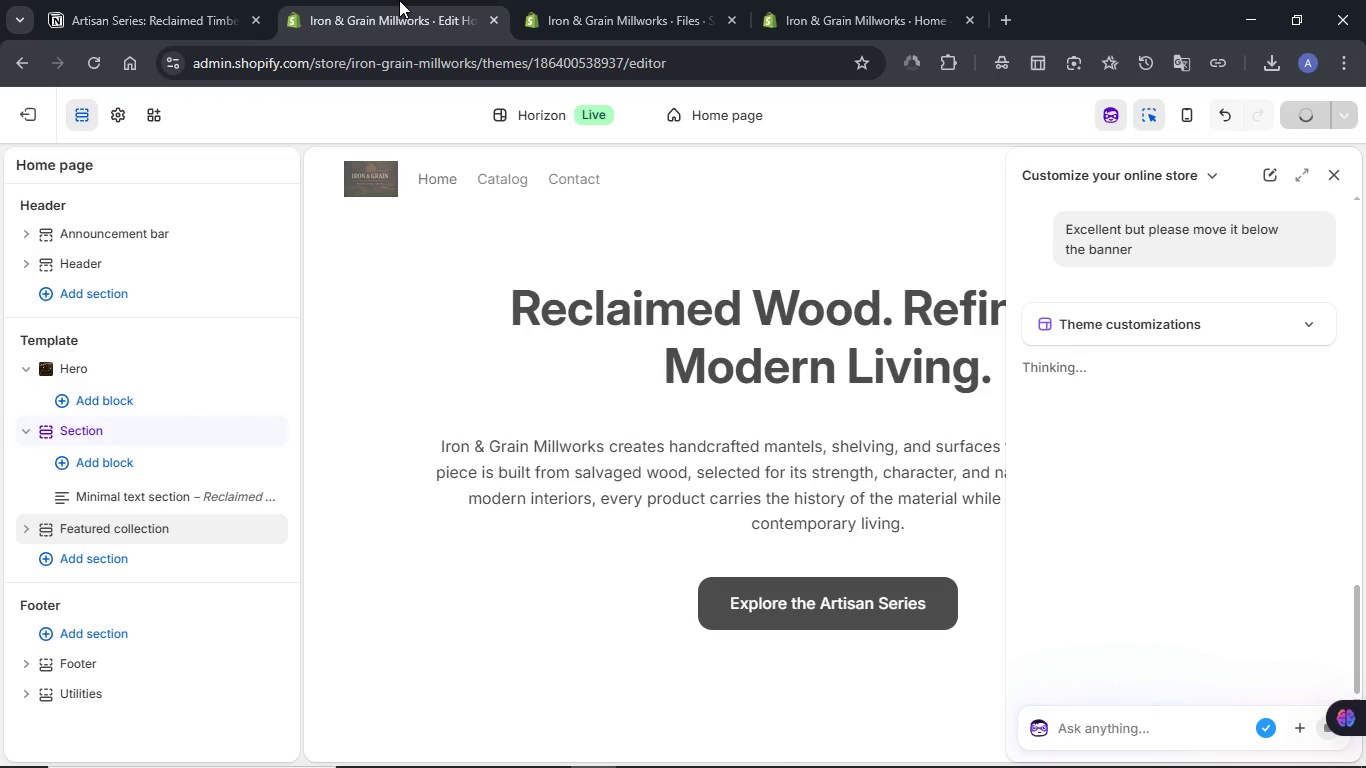 
left_click([582, 0])
 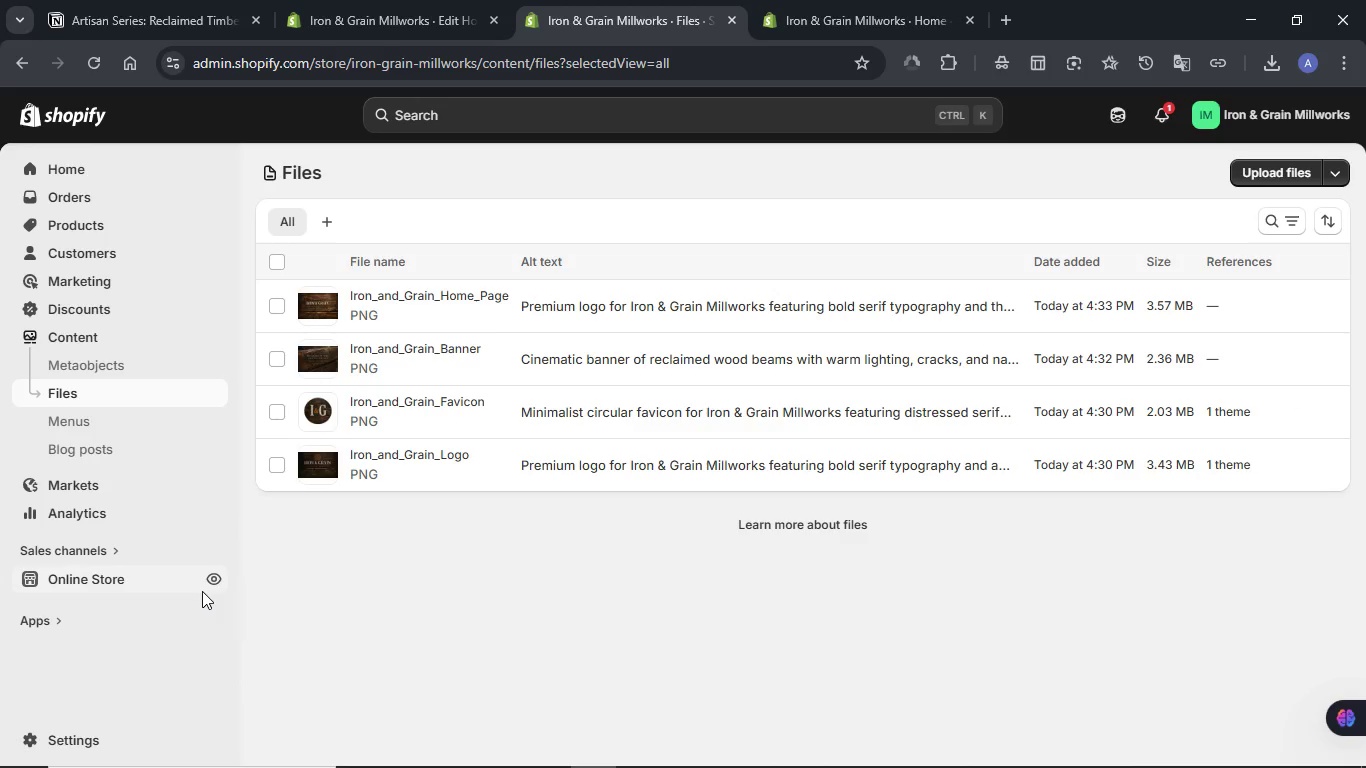 
left_click([222, 575])
 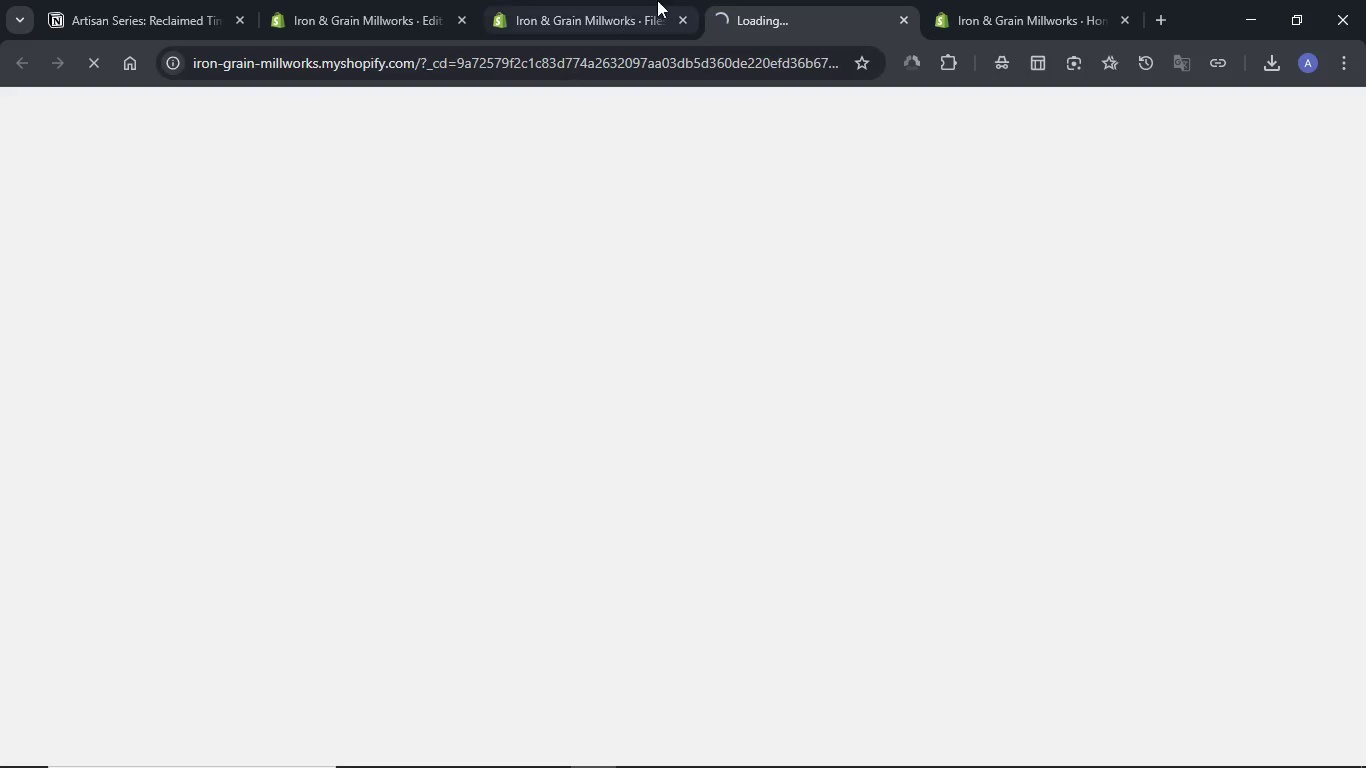 
left_click_drag(start_coordinate=[756, 19], to_coordinate=[311, 18])
 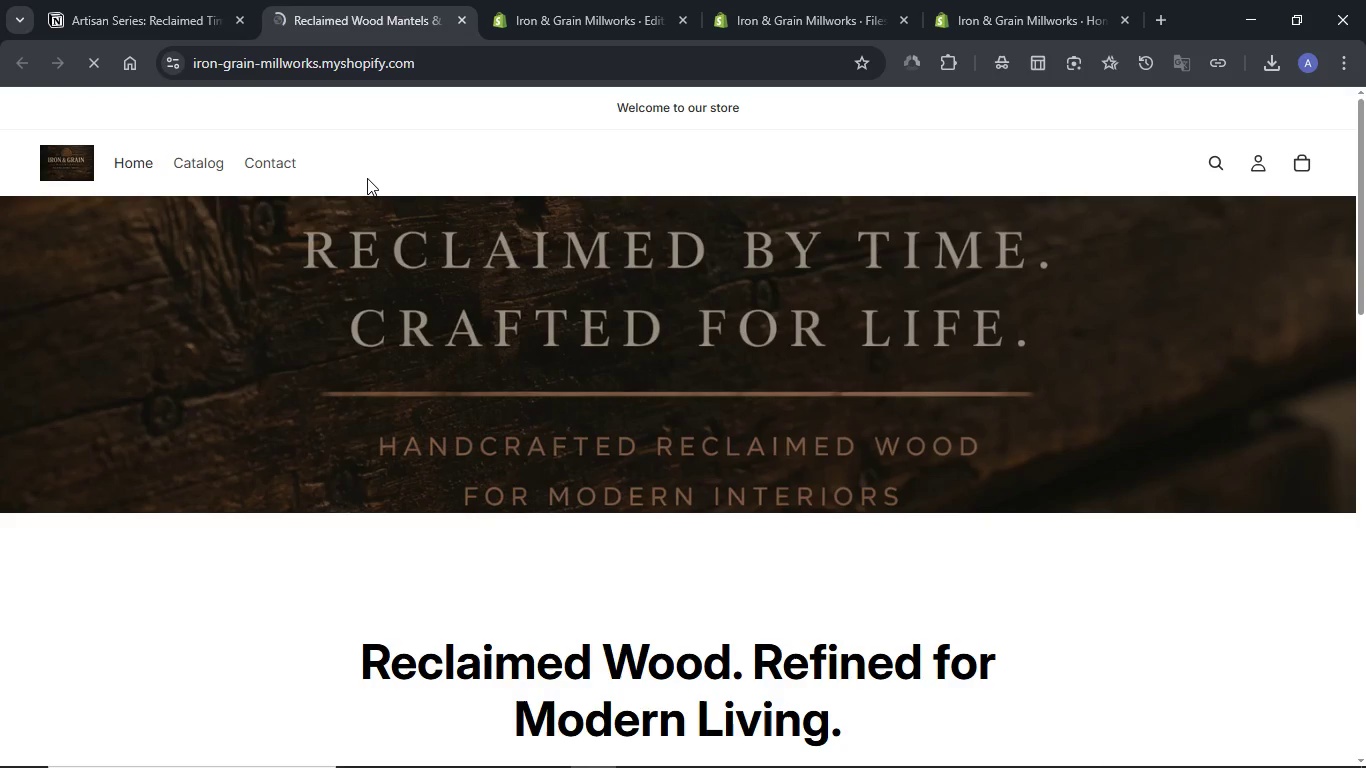 
wait(13.16)
 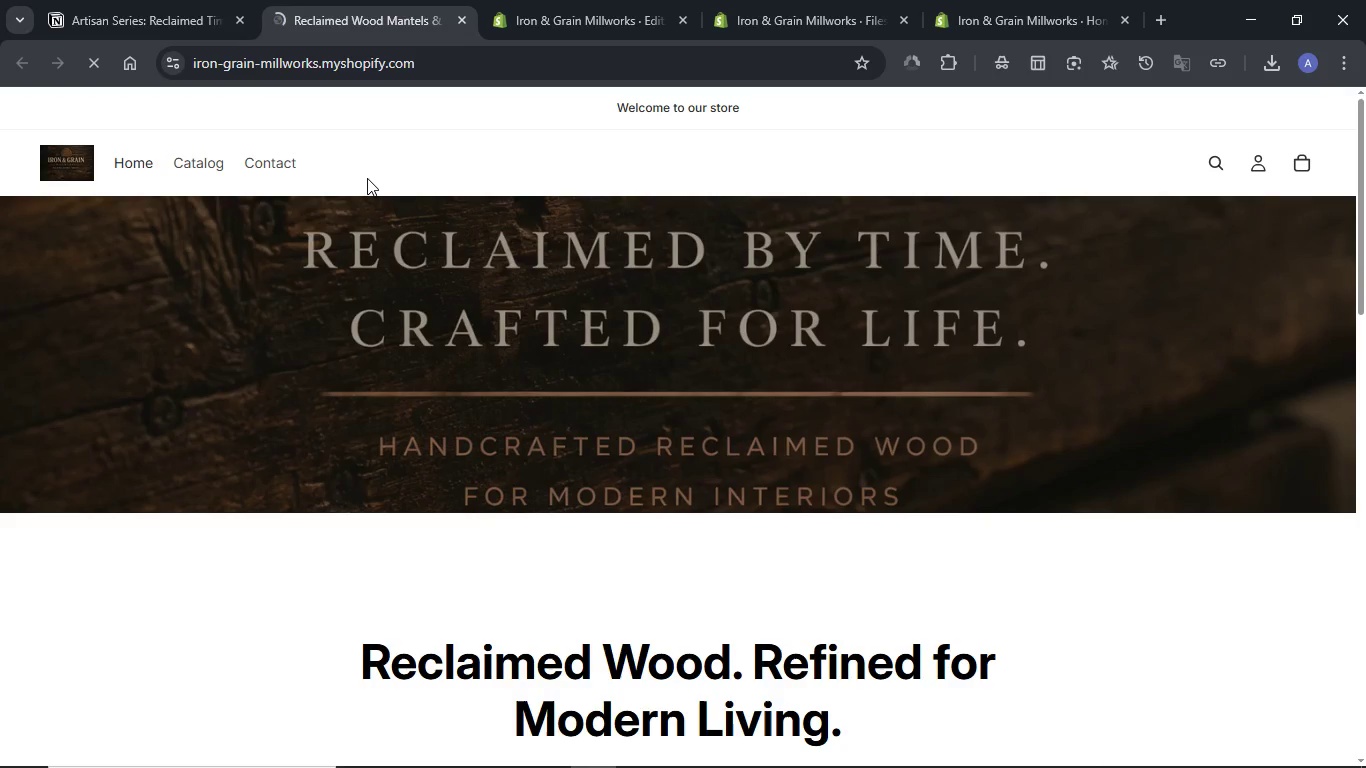 
scroll: coordinate [569, 188], scroll_direction: down, amount: 2.0
 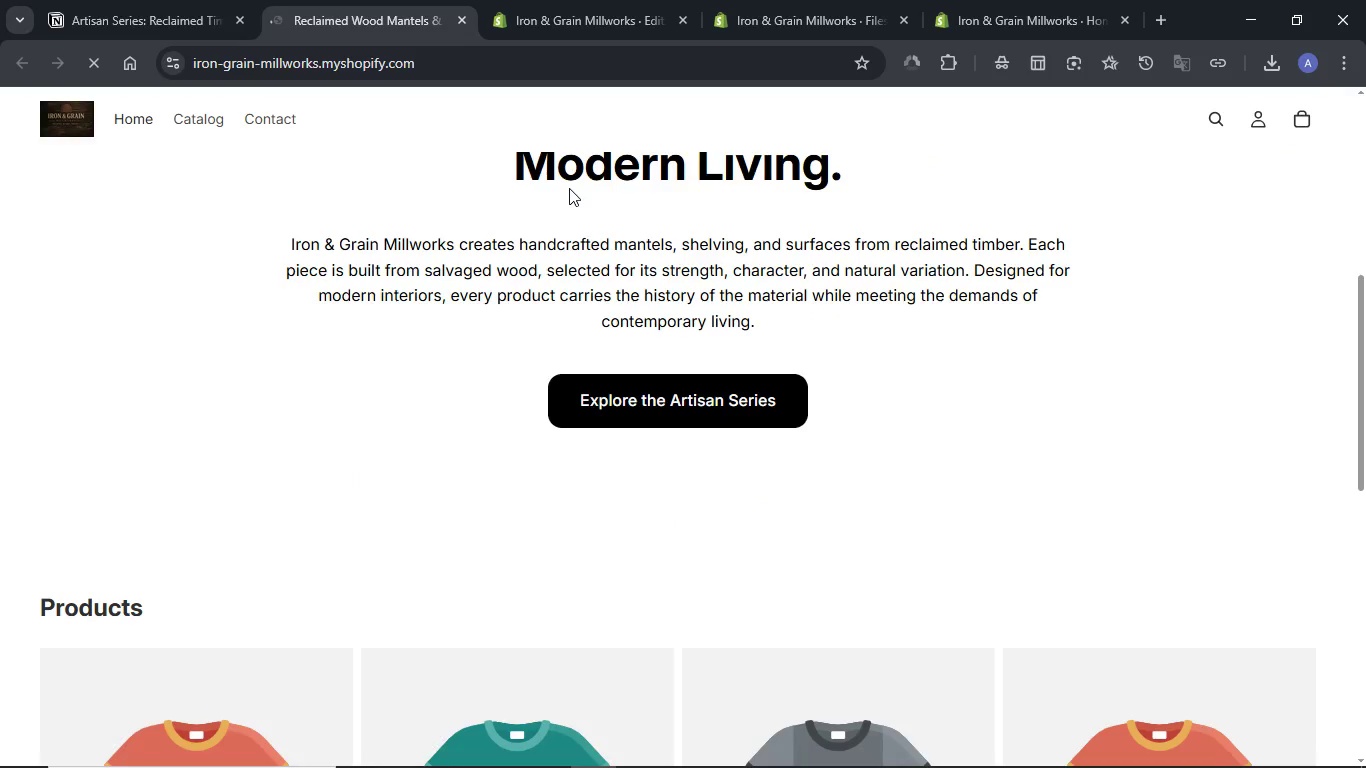 
scroll: coordinate [569, 188], scroll_direction: up, amount: 6.0
 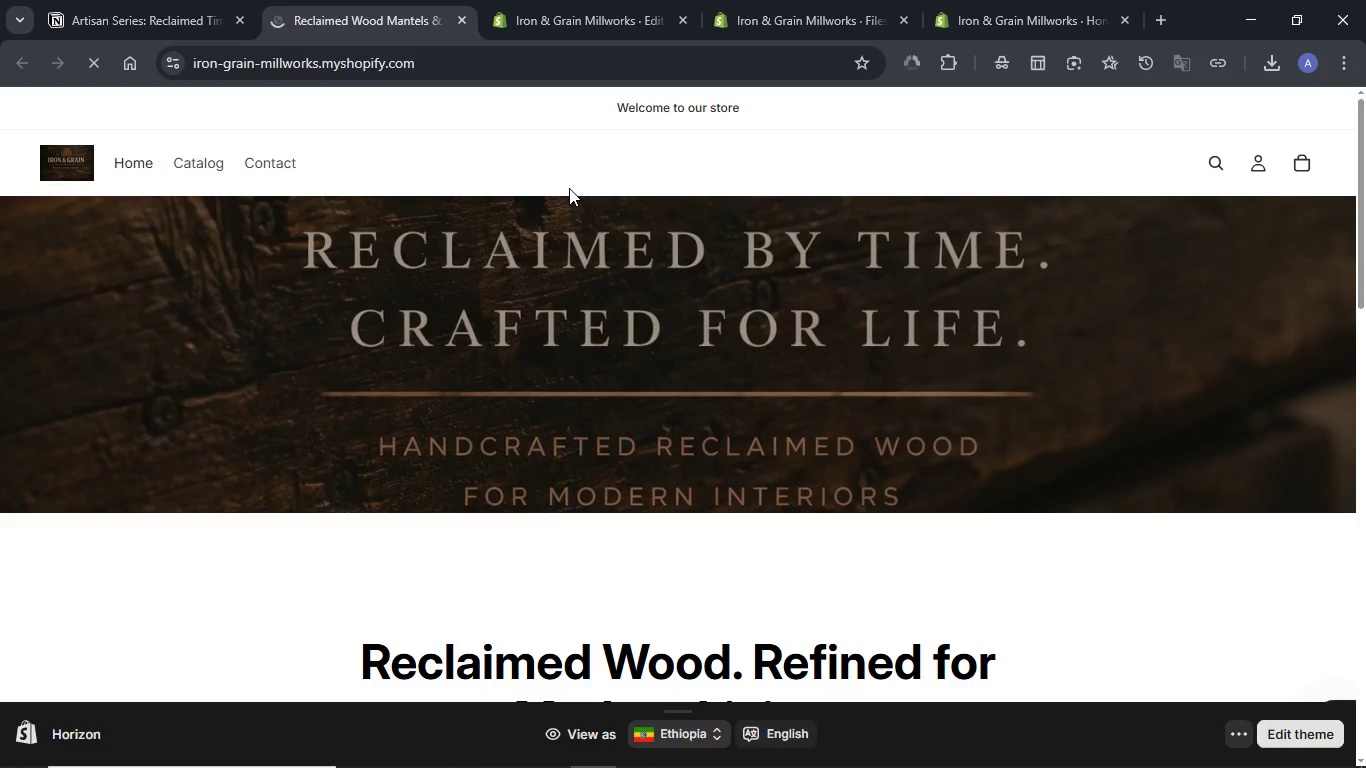 
scroll: coordinate [569, 188], scroll_direction: down, amount: 6.0
 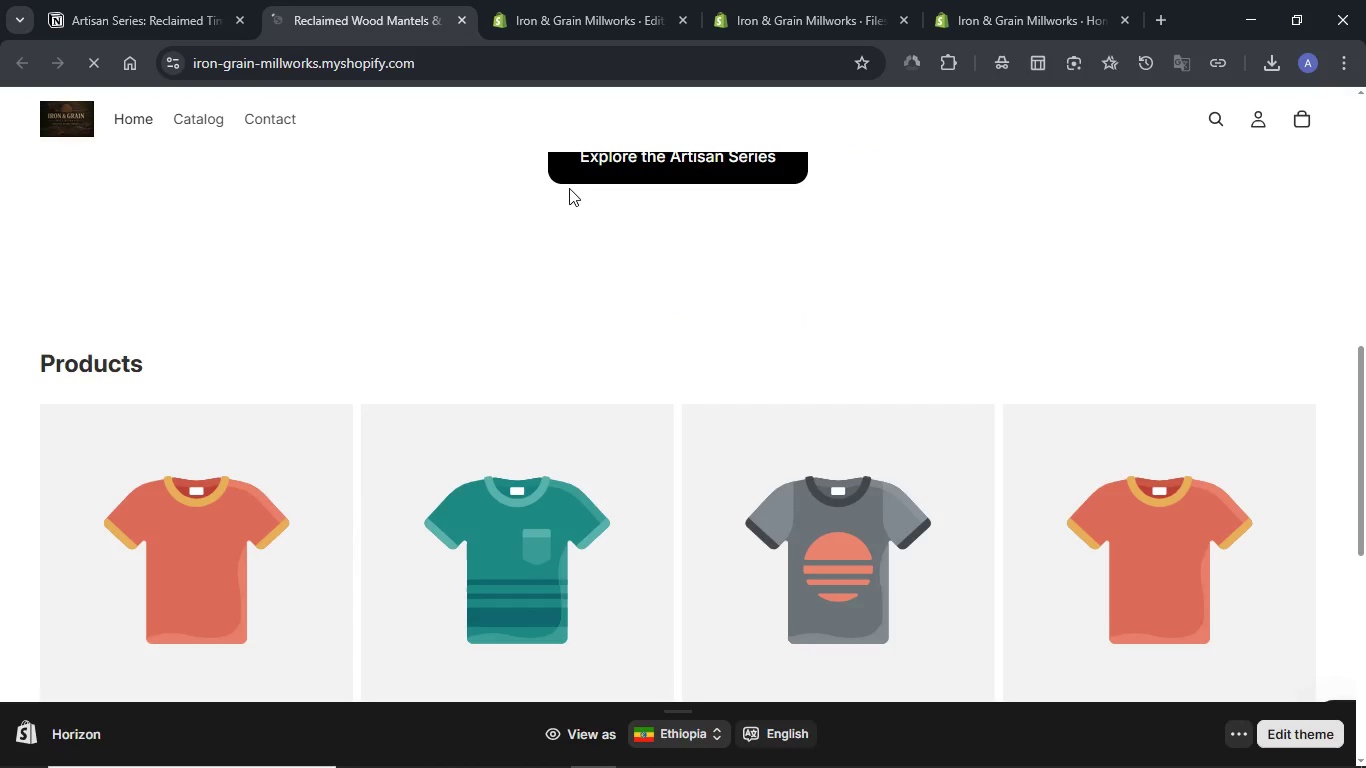 
scroll: coordinate [569, 188], scroll_direction: up, amount: 4.0
 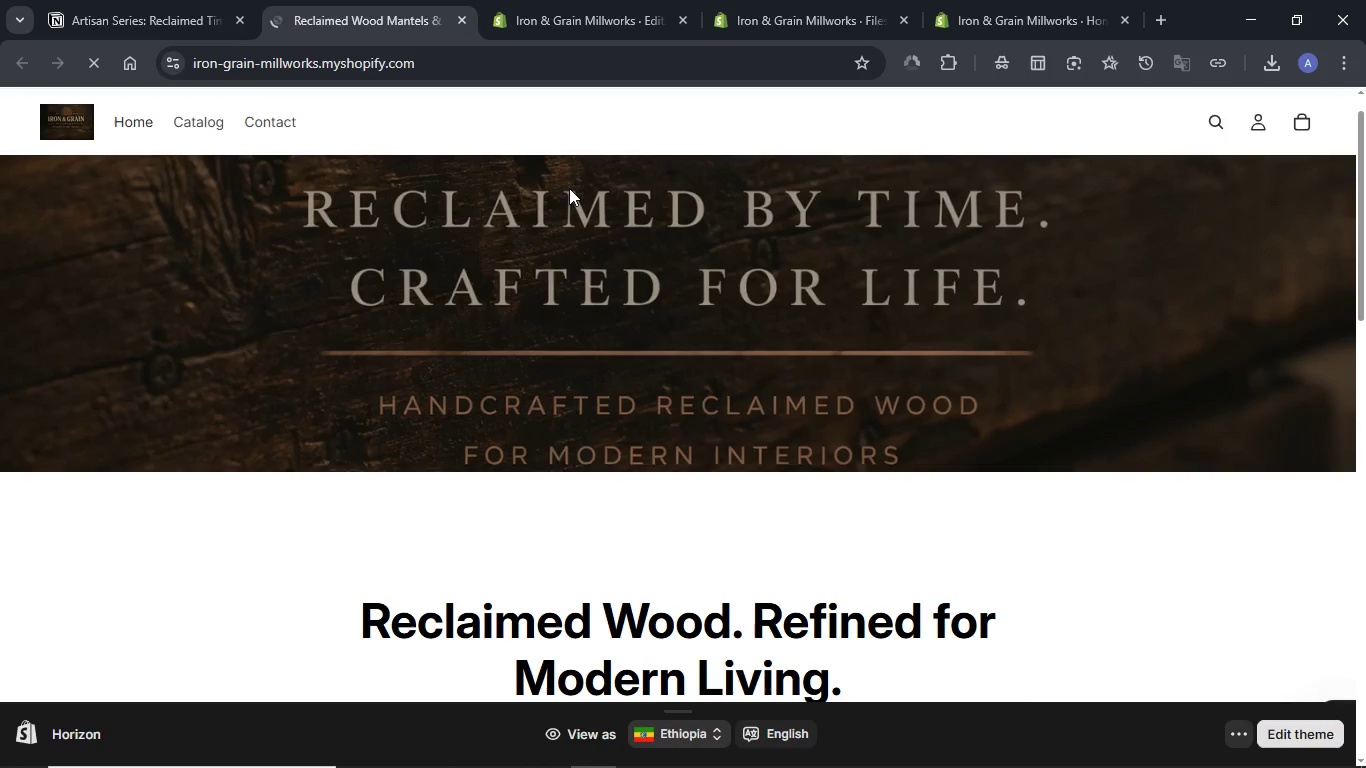 
scroll: coordinate [569, 188], scroll_direction: down, amount: 1.0
 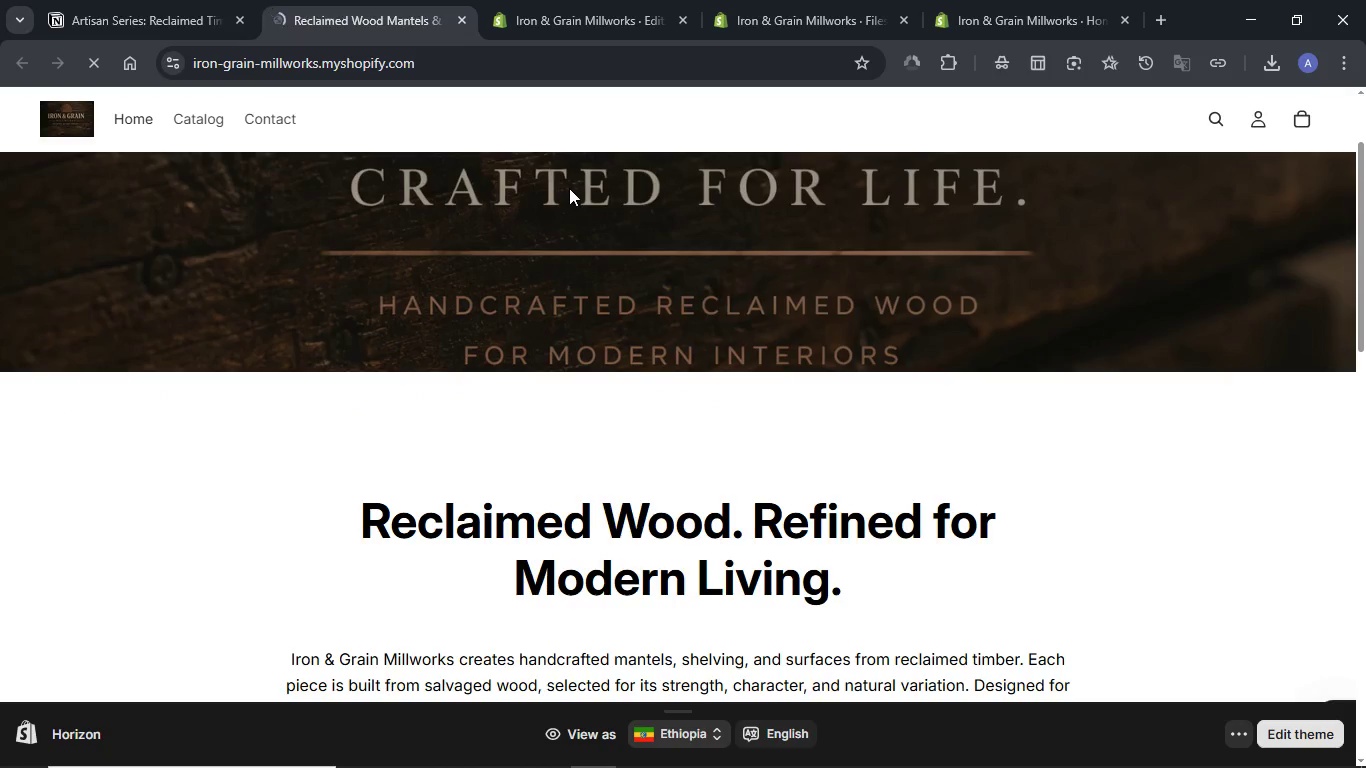 
scroll: coordinate [569, 188], scroll_direction: up, amount: 3.0
 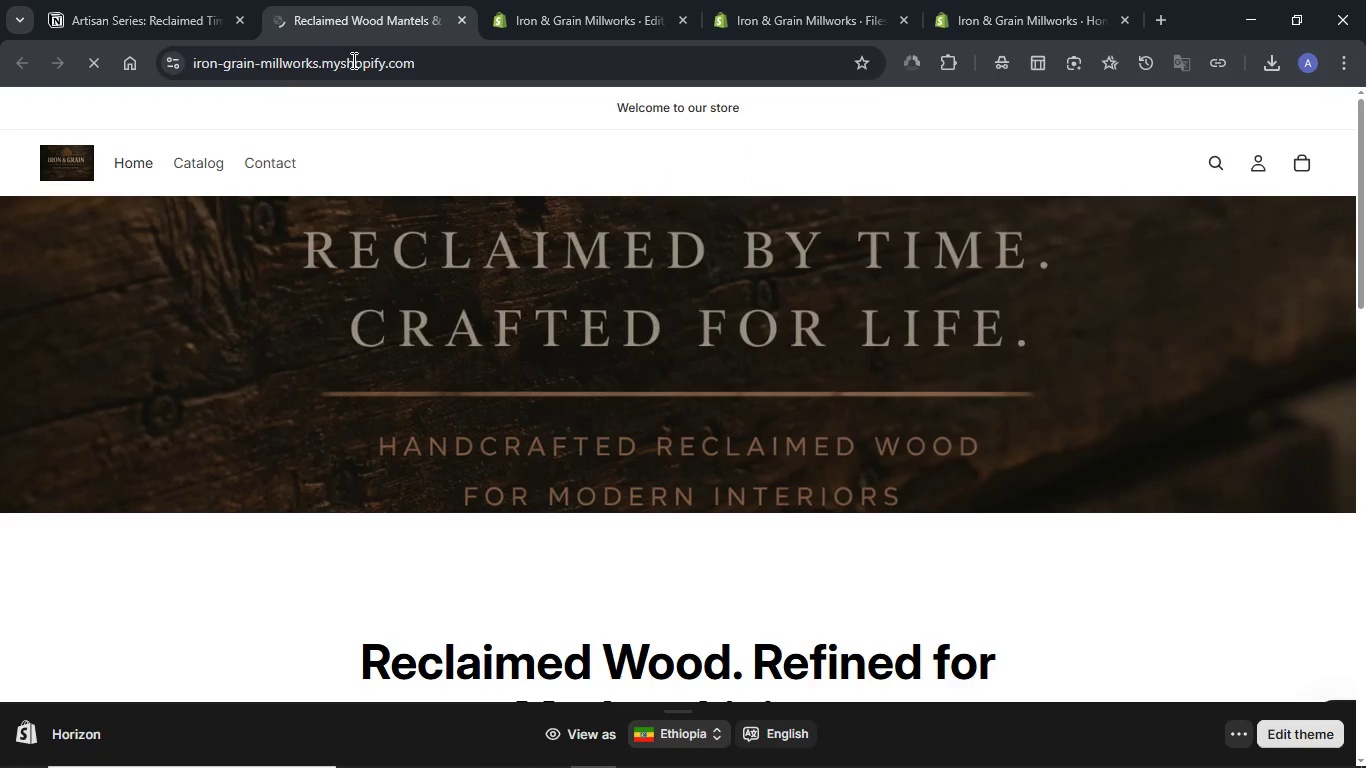 
left_click([183, 4])
 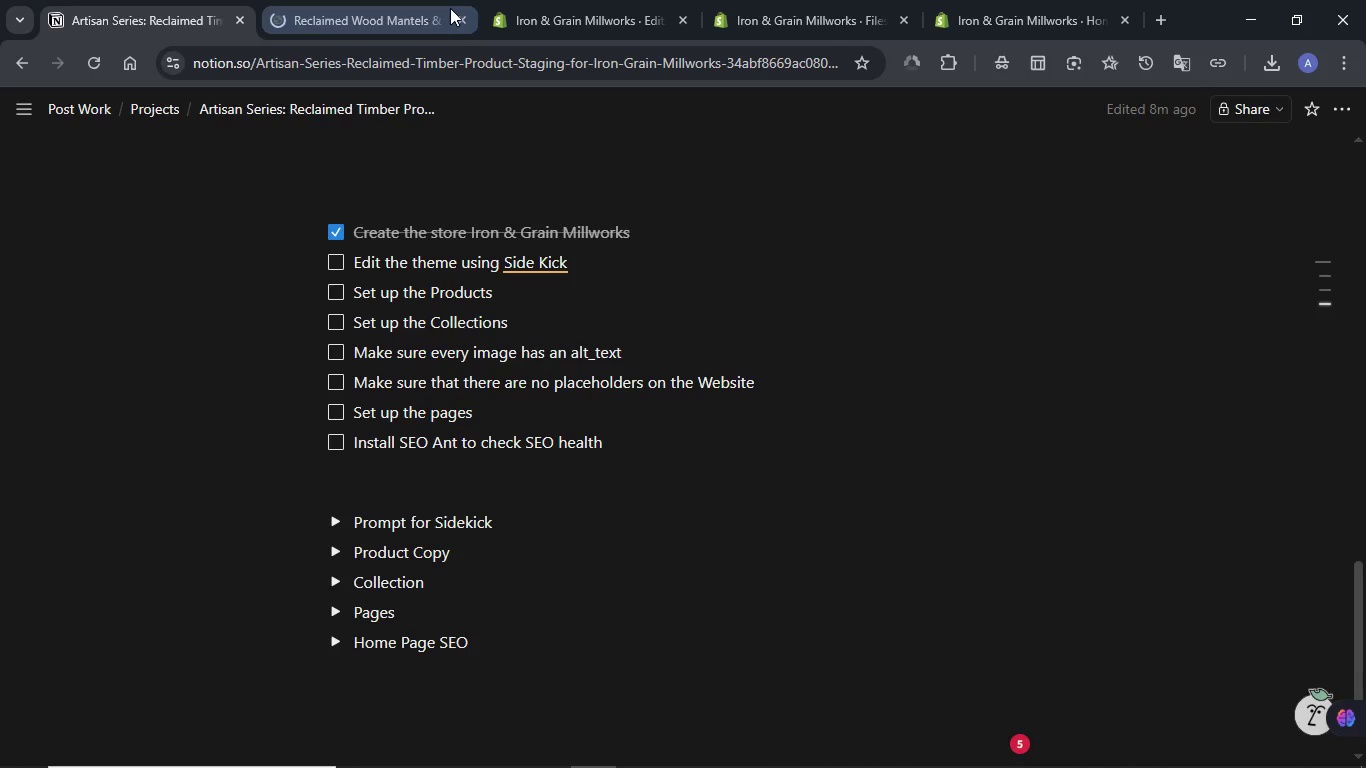 
left_click([581, 3])
 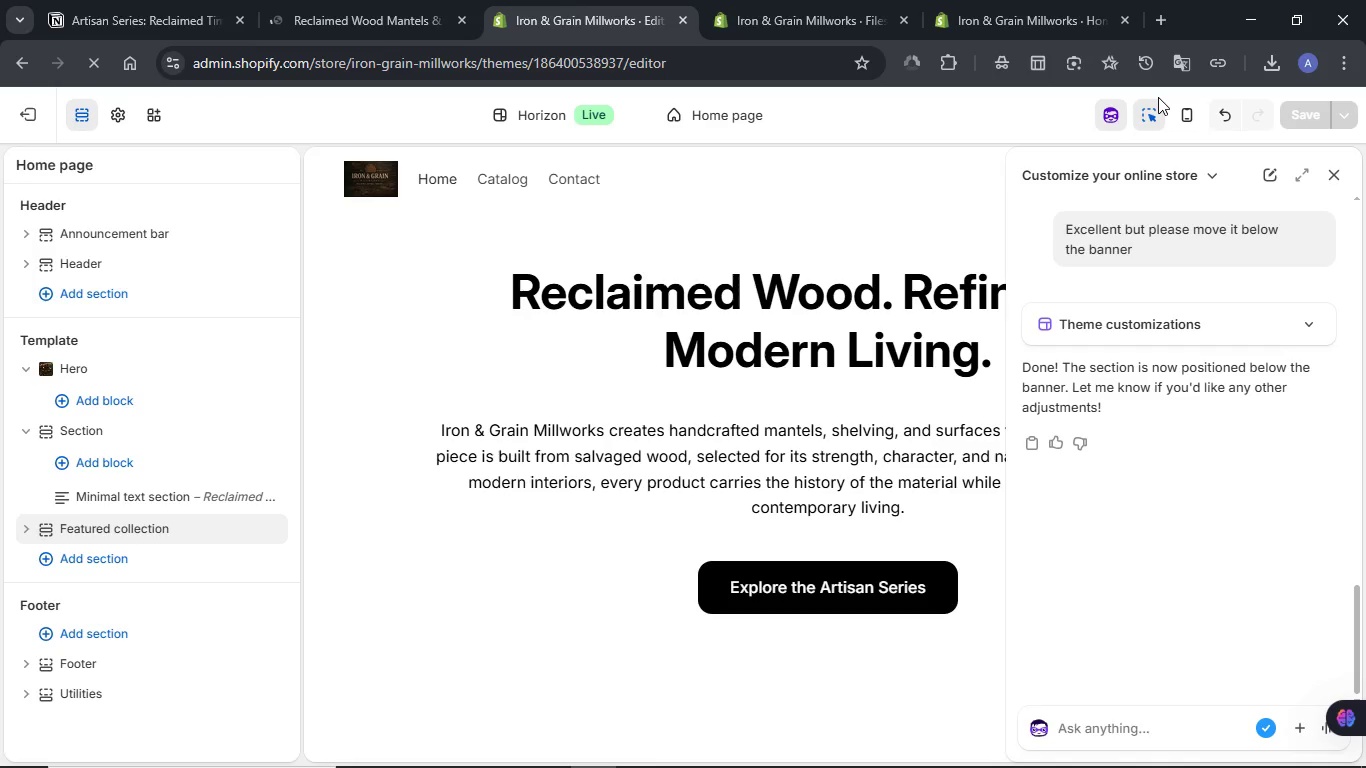 
left_click([1174, 111])
 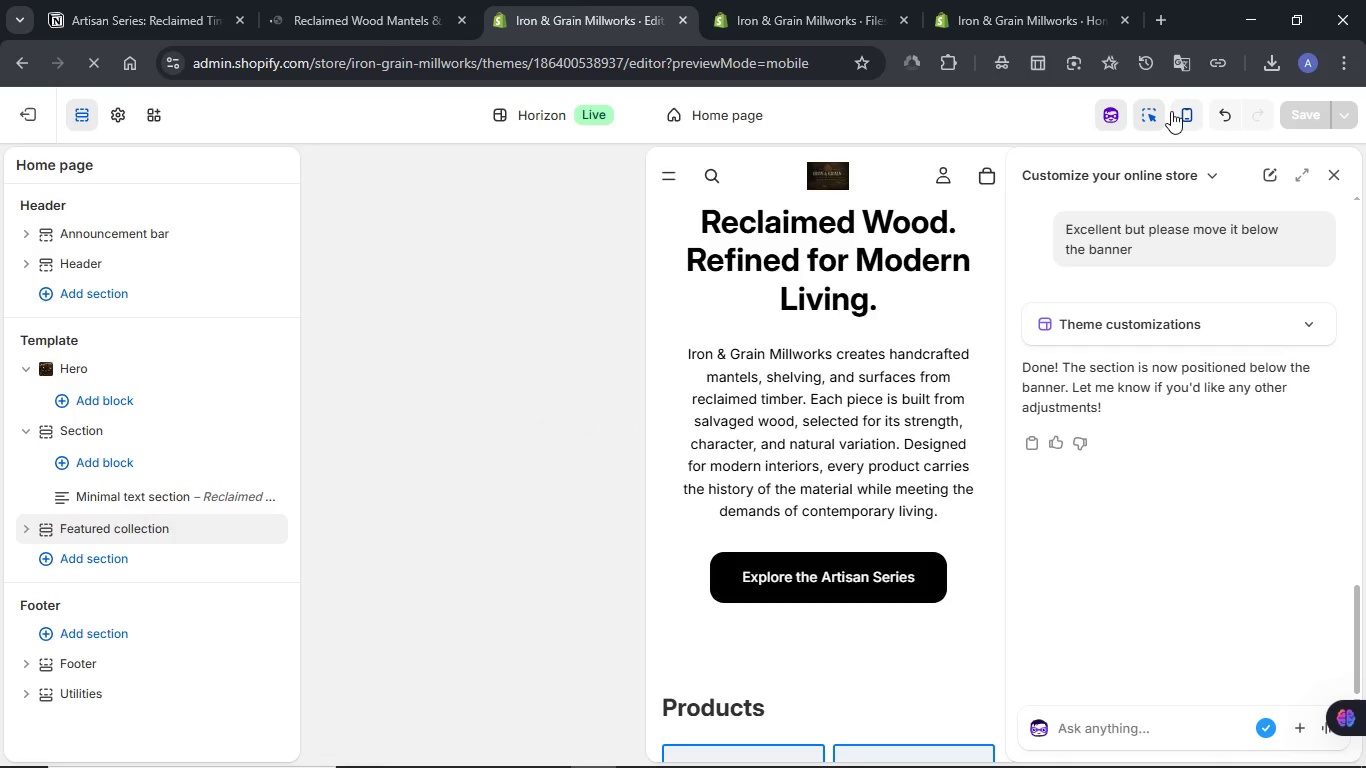 
scroll: coordinate [910, 370], scroll_direction: up, amount: 6.0
 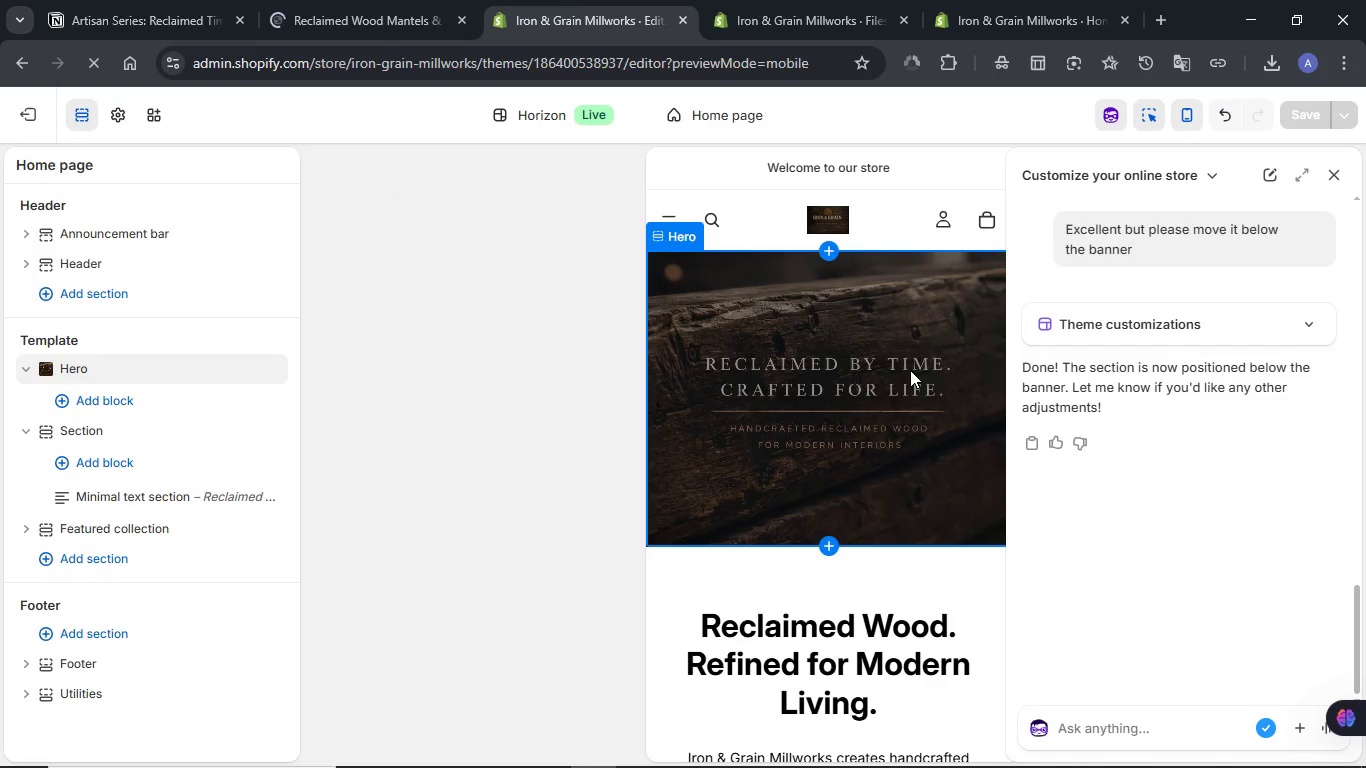 
scroll: coordinate [910, 370], scroll_direction: down, amount: 2.0
 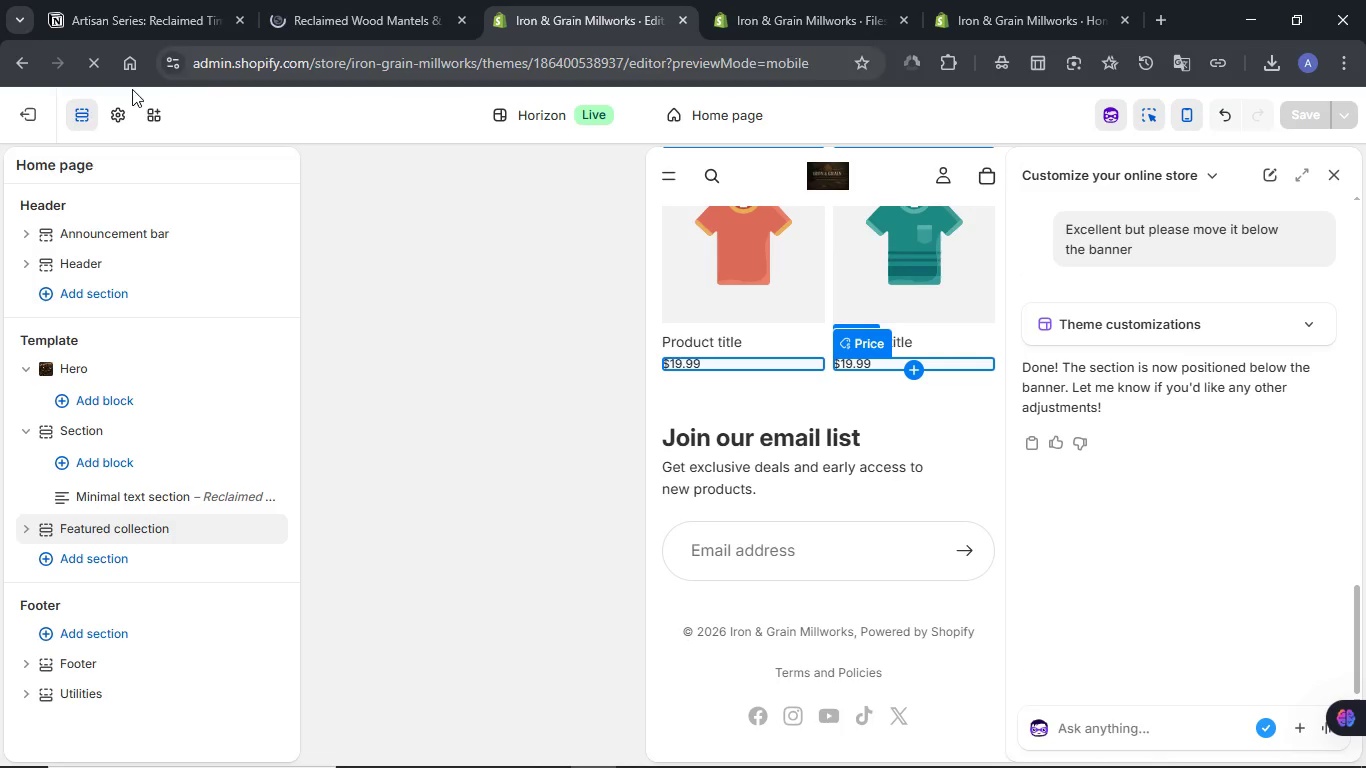 
left_click([1188, 115])
 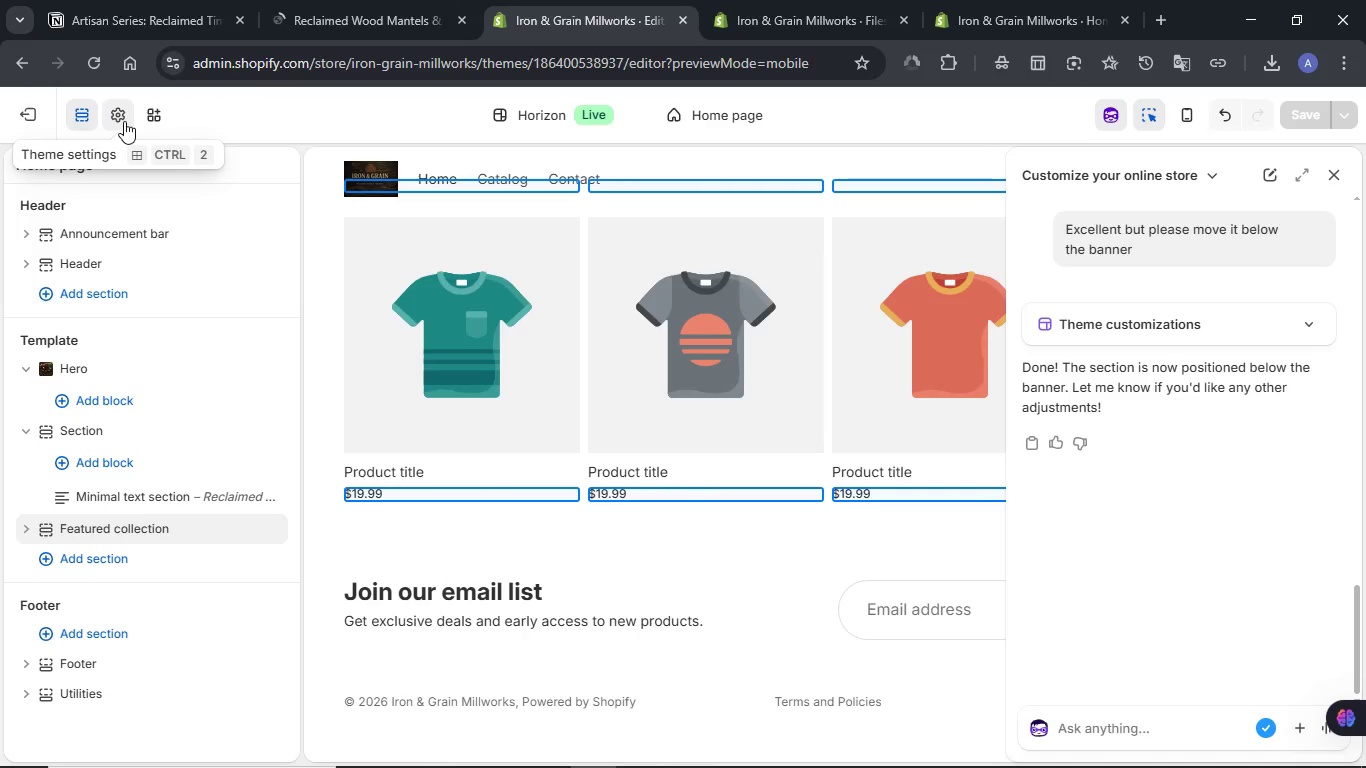 
left_click([124, 121])
 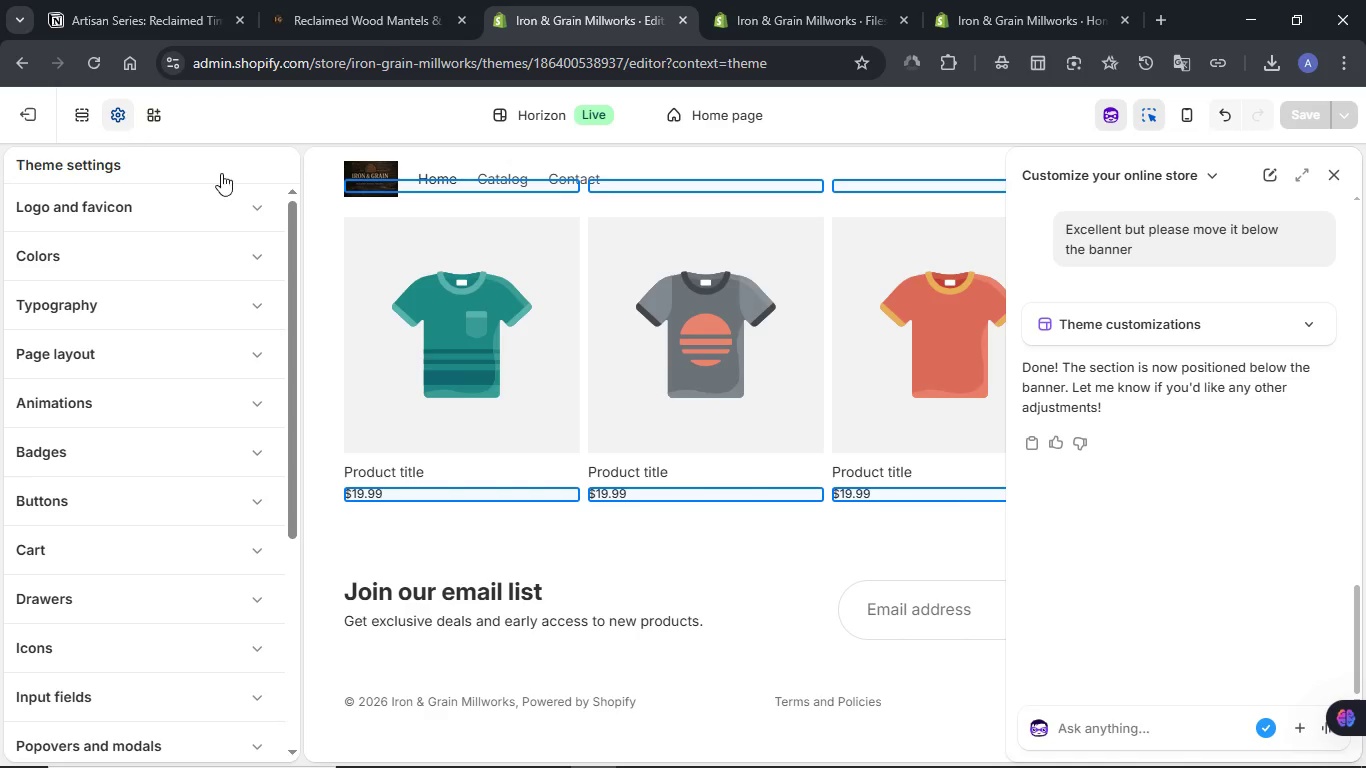 
left_click([255, 211])
 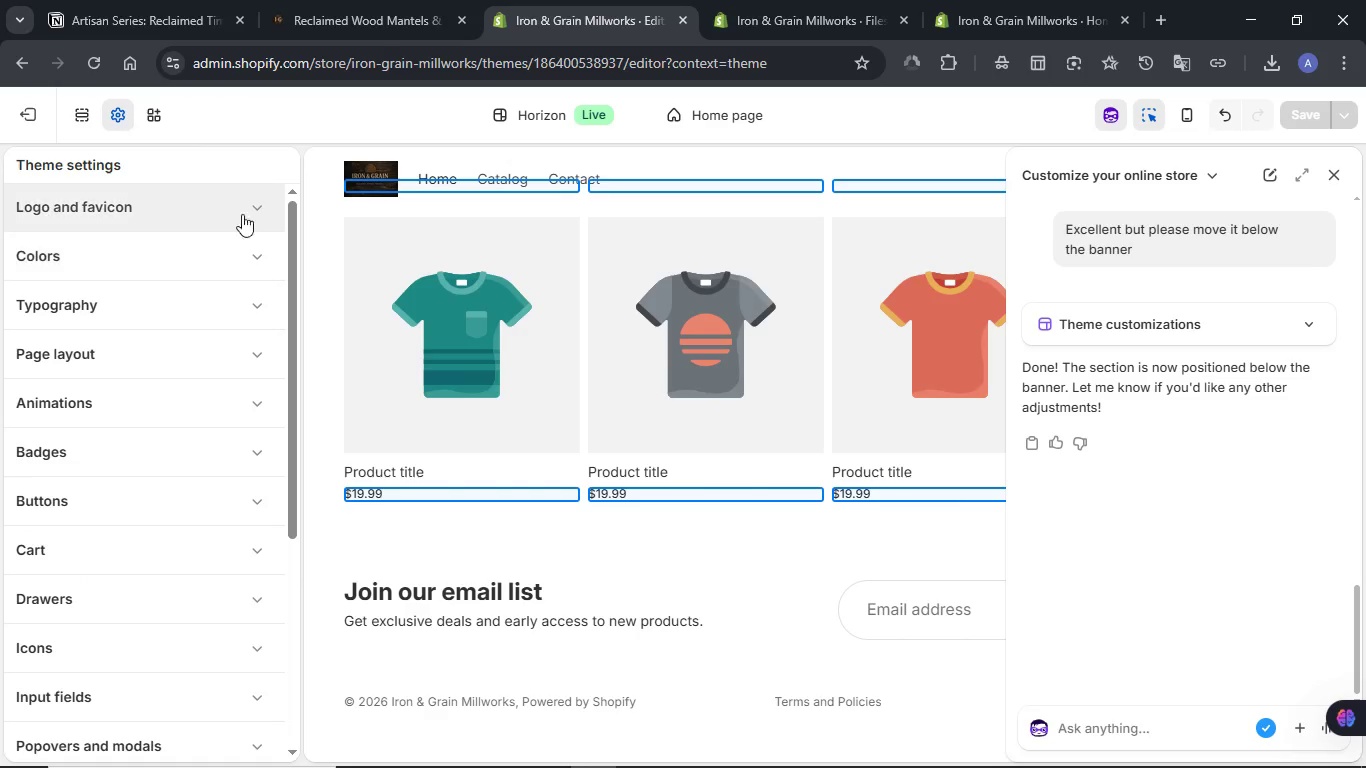 
left_click([261, 199])
 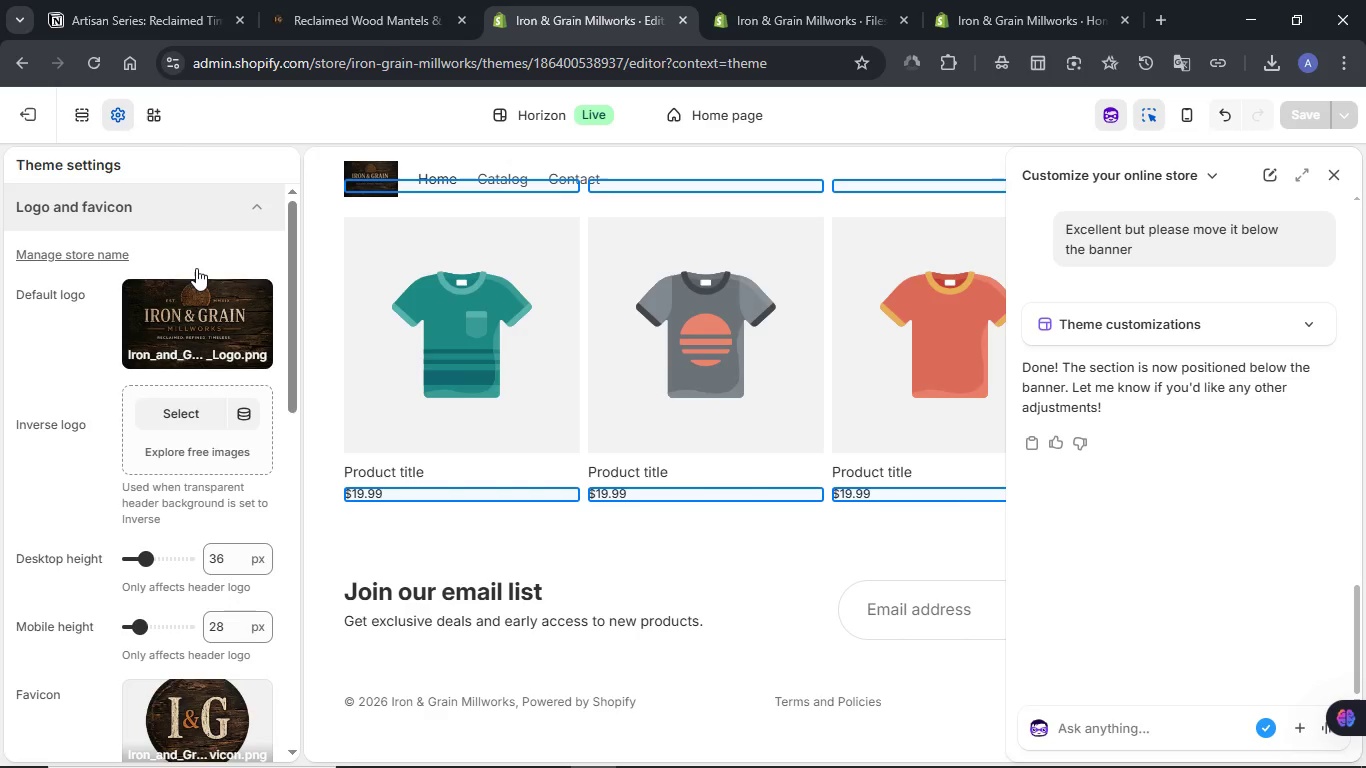 
mouse_move([151, 317])
 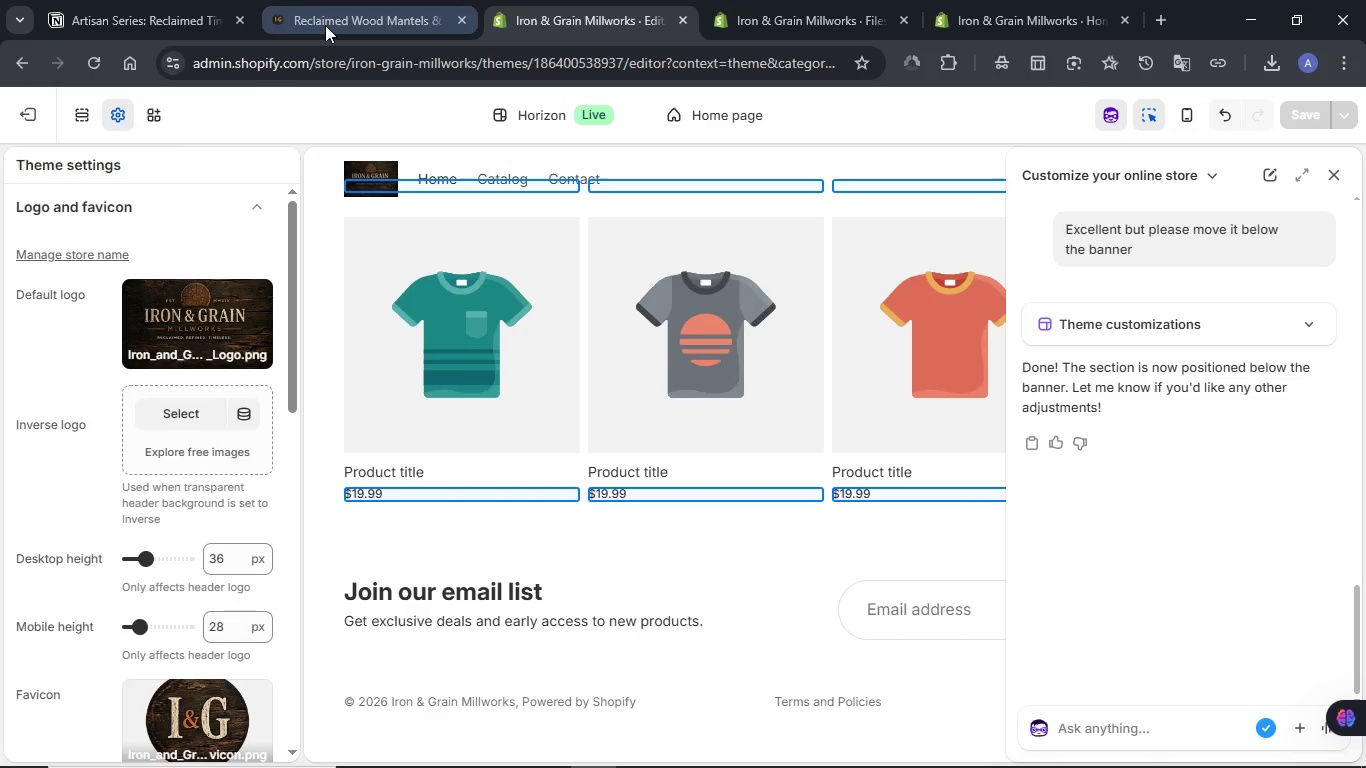 
left_click([325, 25])
 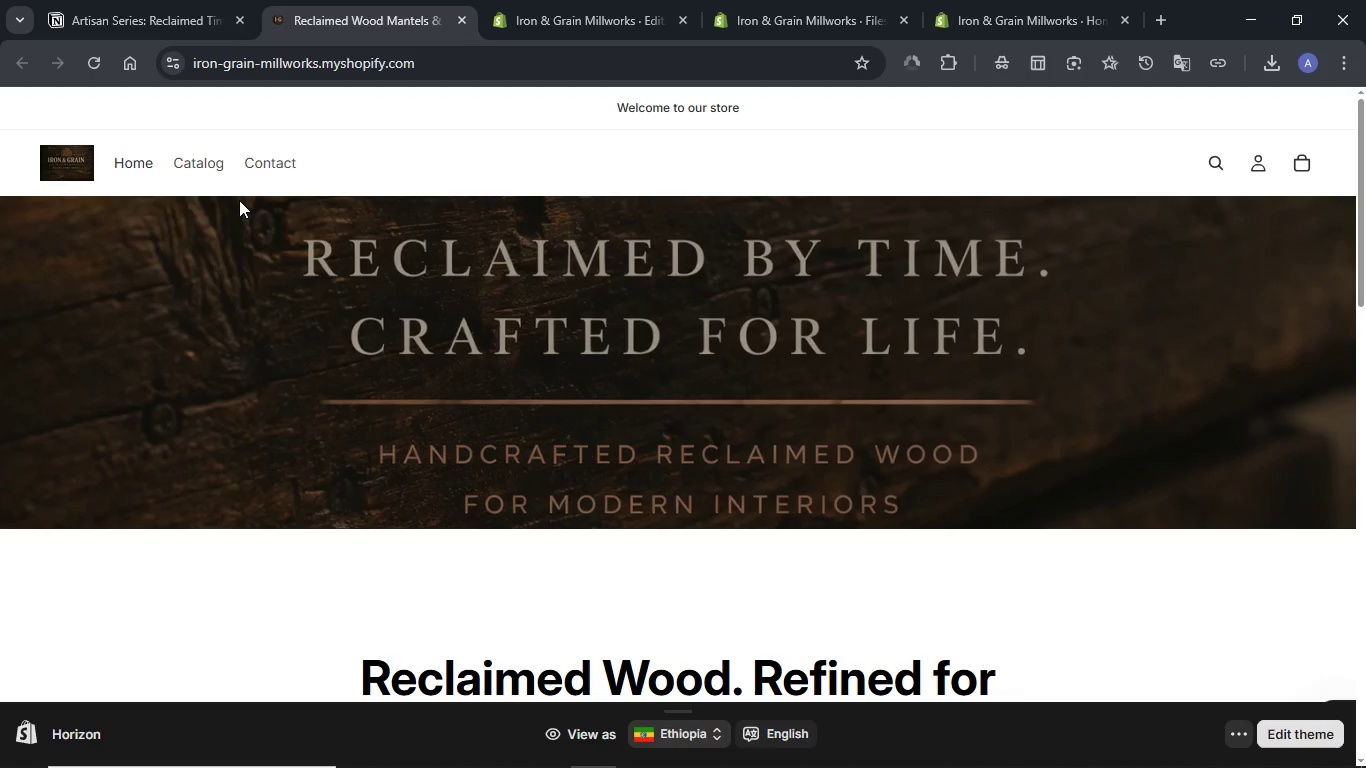 
scroll: coordinate [239, 200], scroll_direction: down, amount: 3.0
 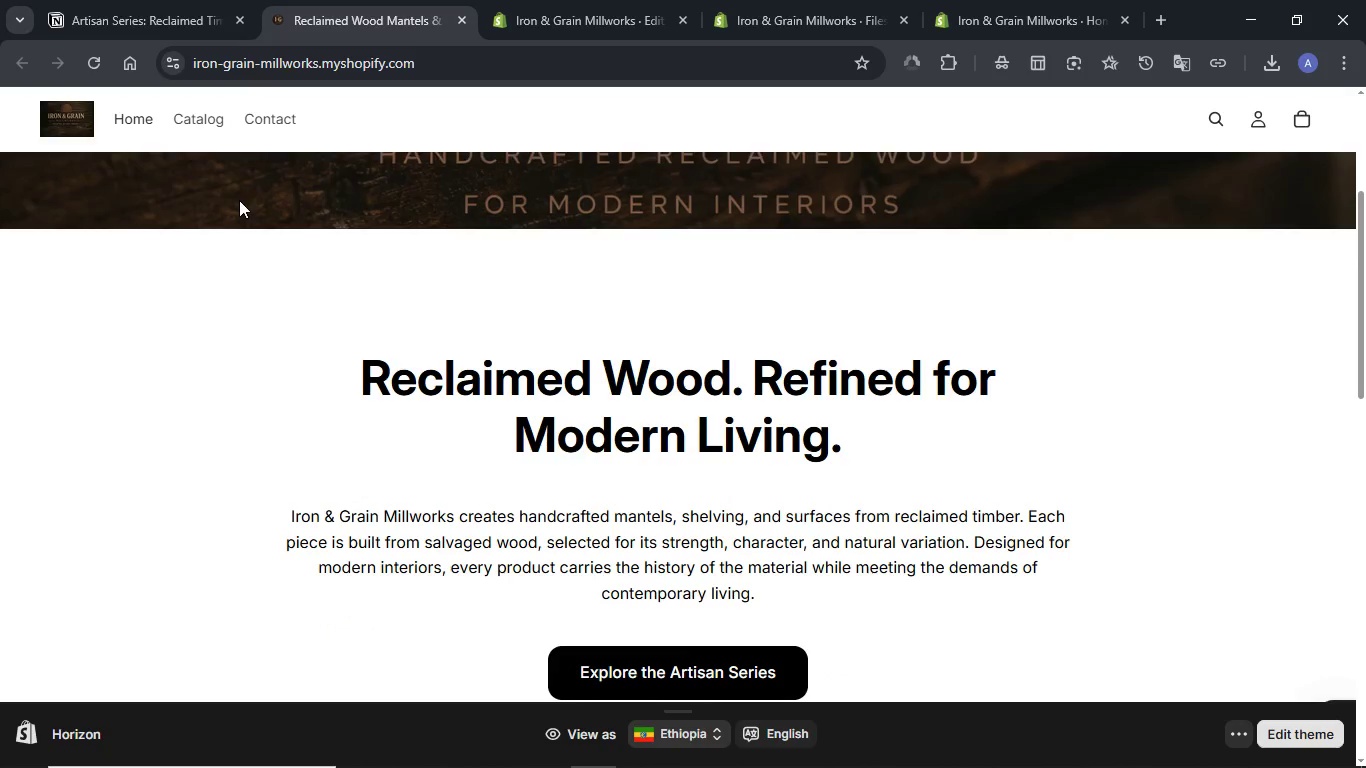 
scroll: coordinate [239, 200], scroll_direction: up, amount: 6.0
 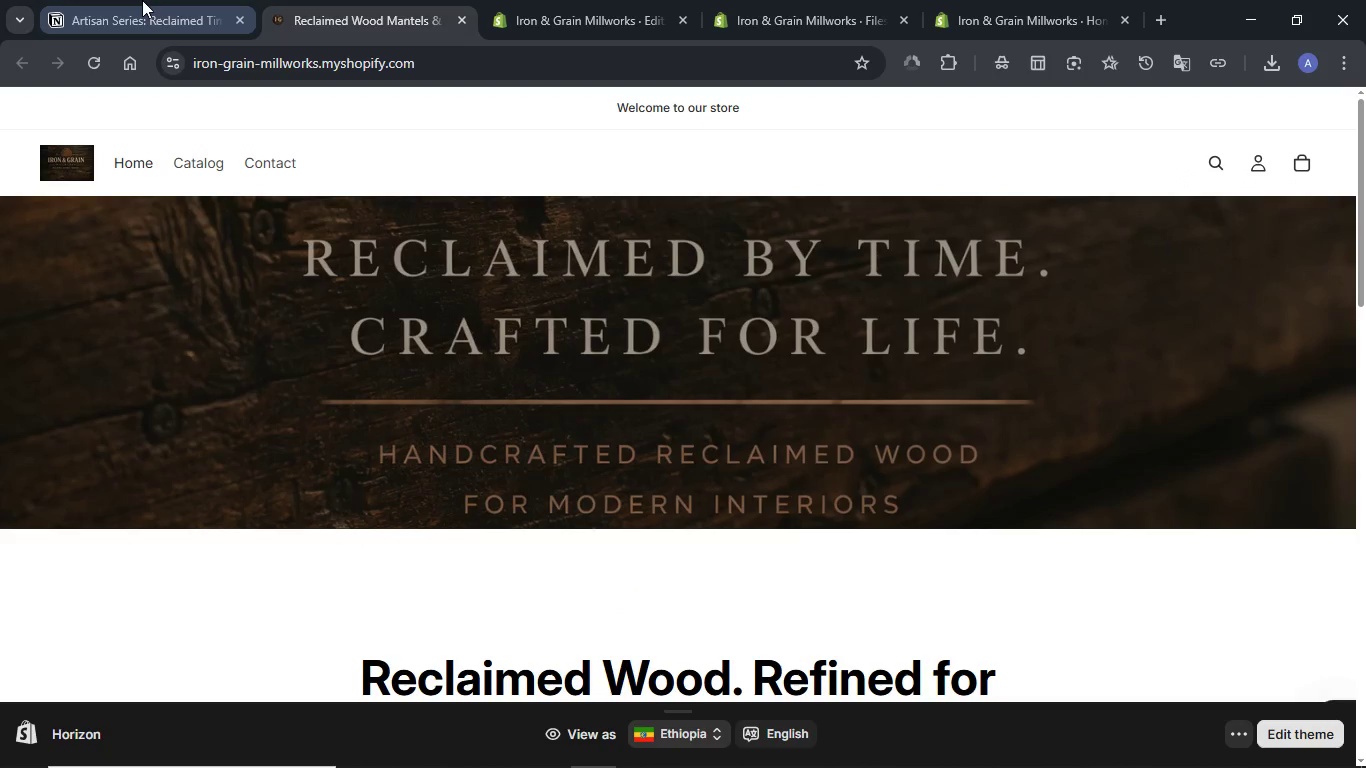 
left_click([142, 0])
 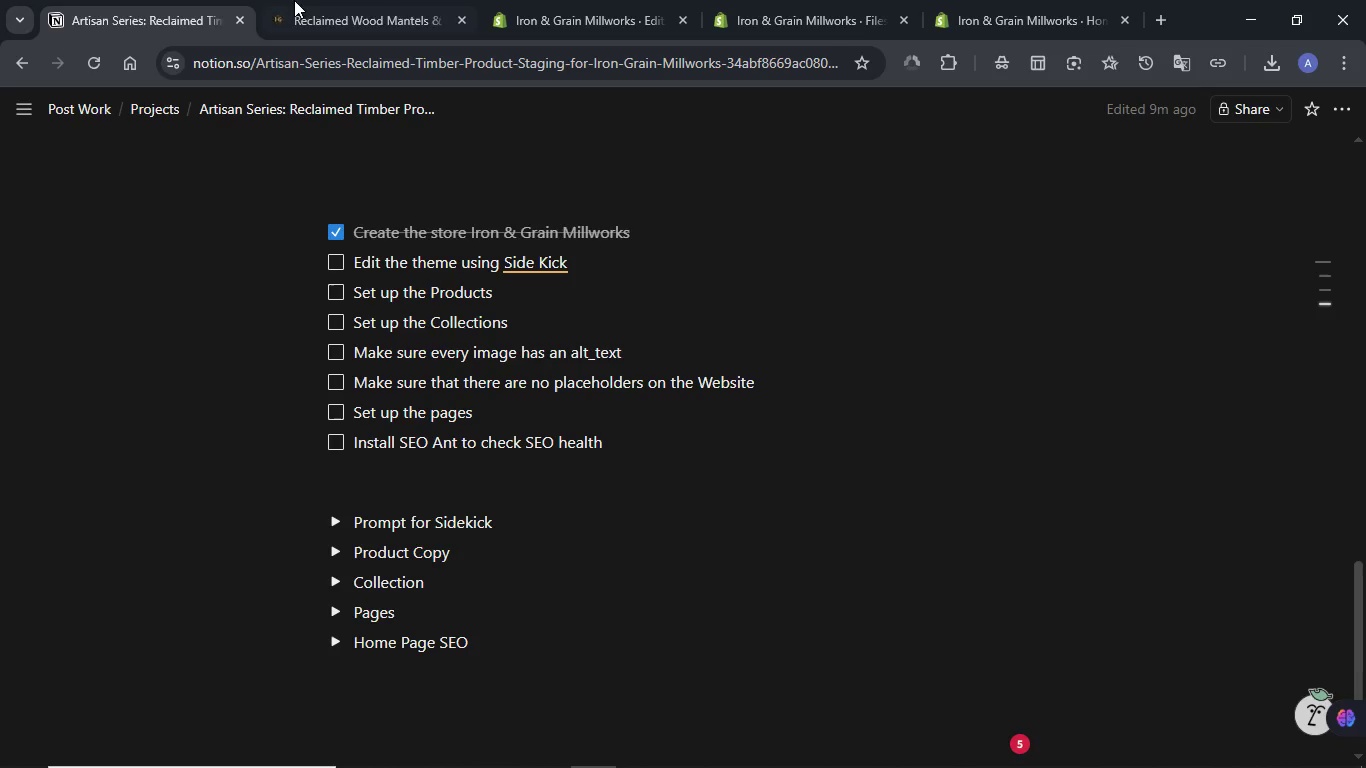 
left_click([343, 1])
 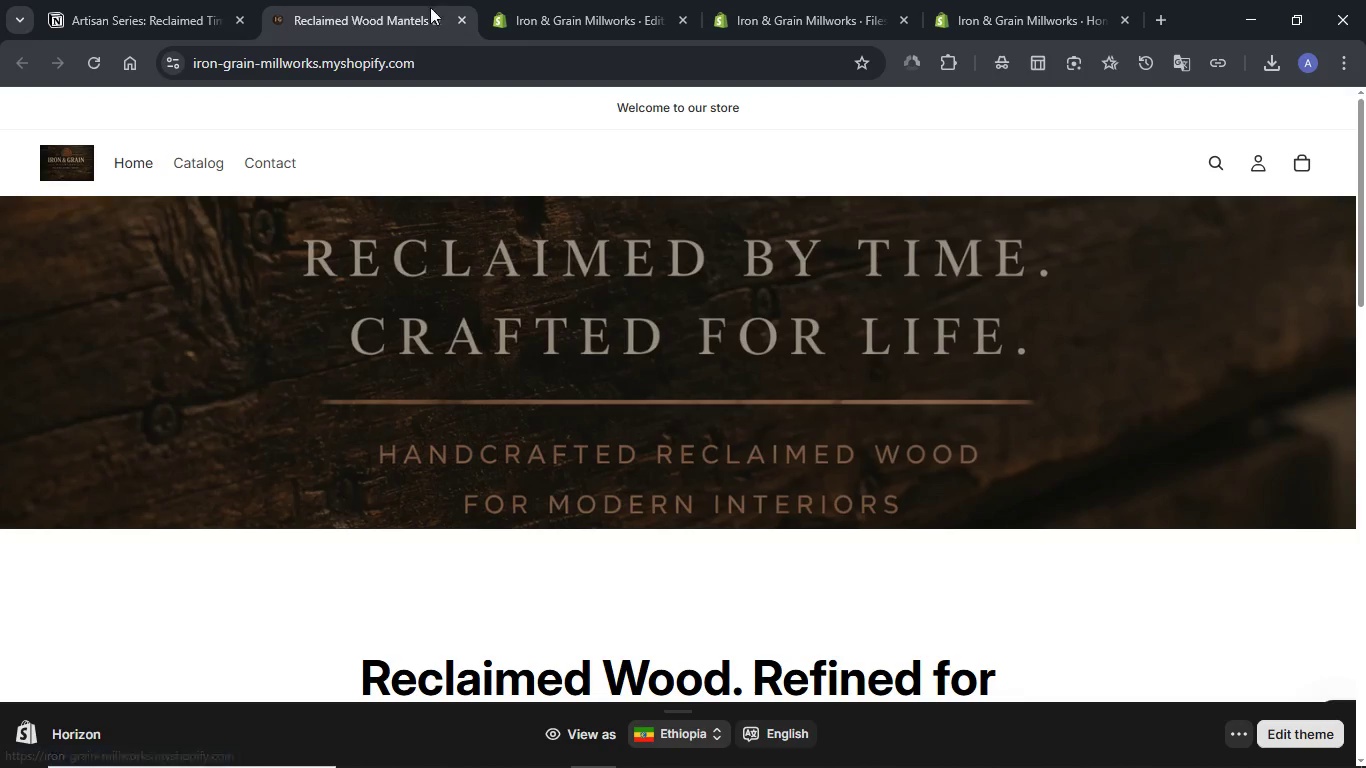 
wait(7.91)
 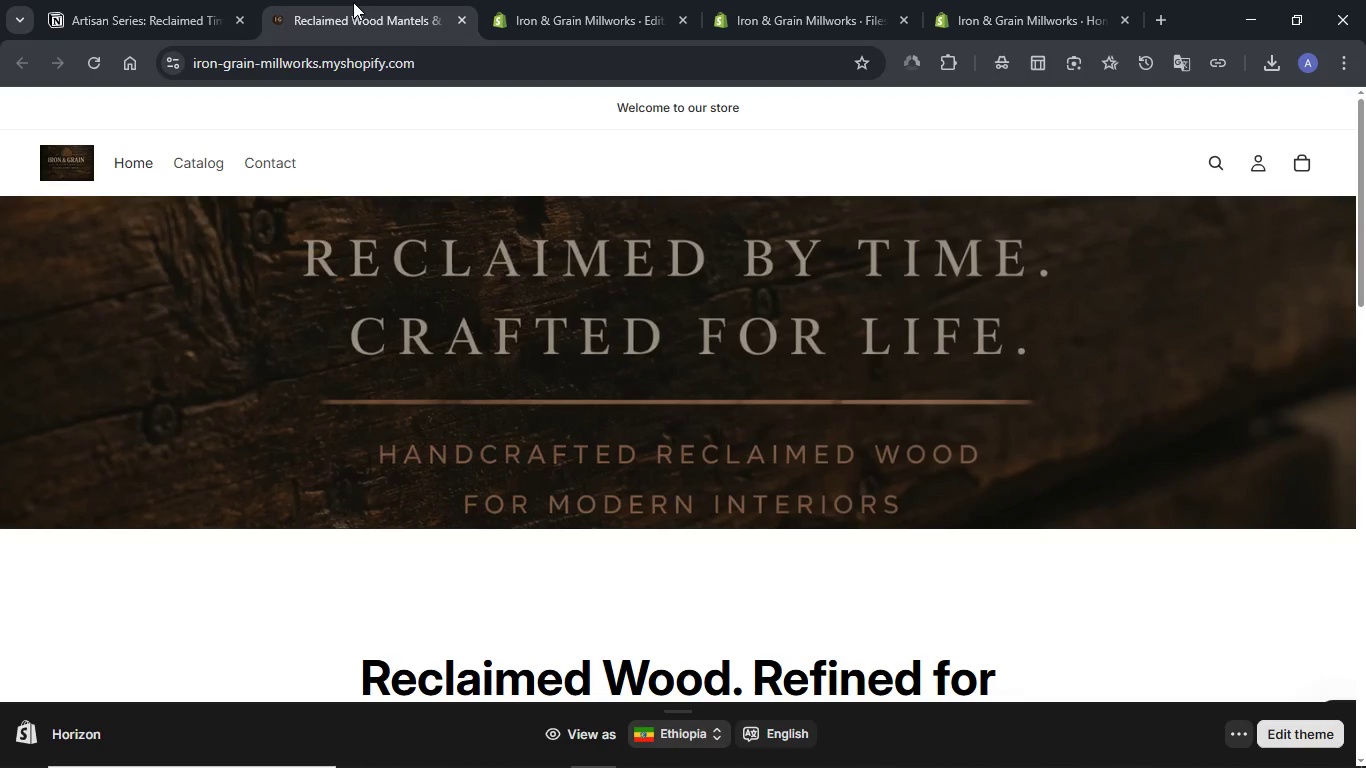 
left_click([560, 11])
 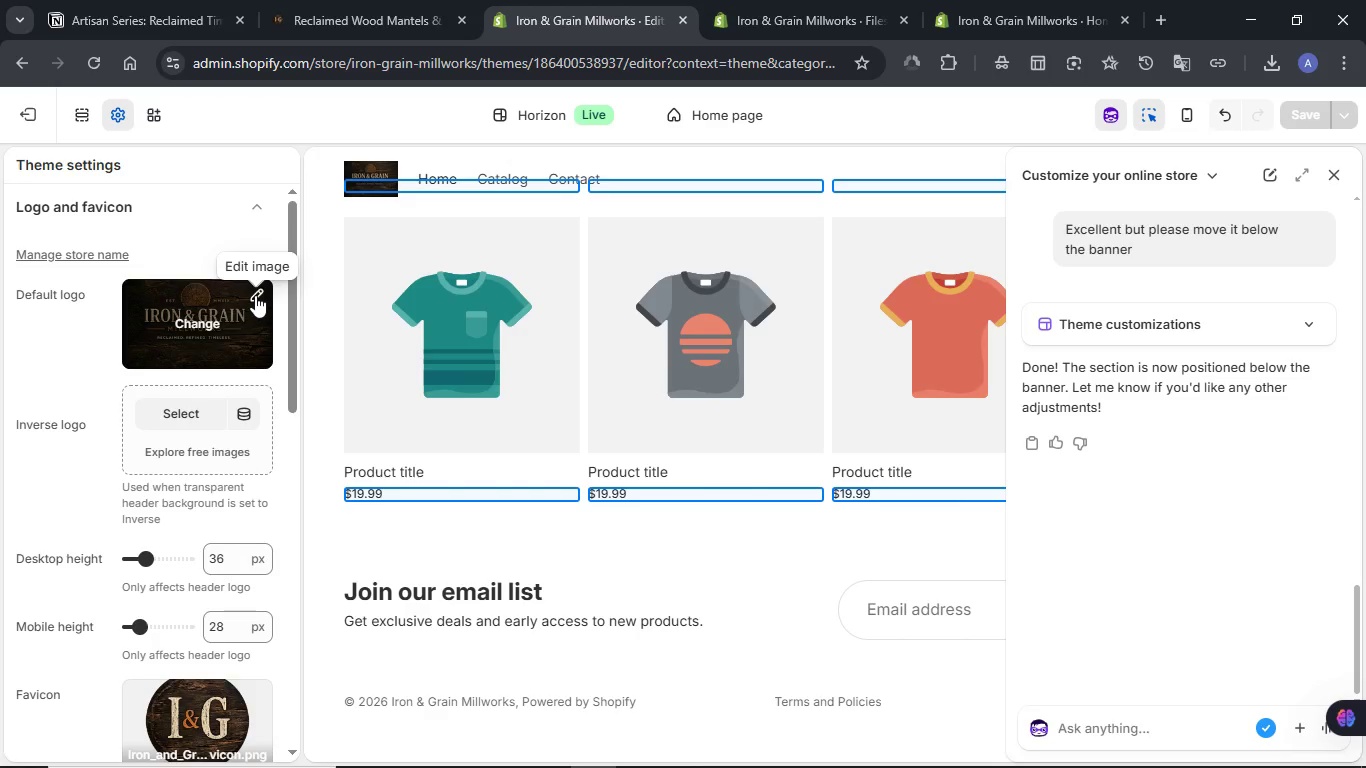 
left_click([255, 295])
 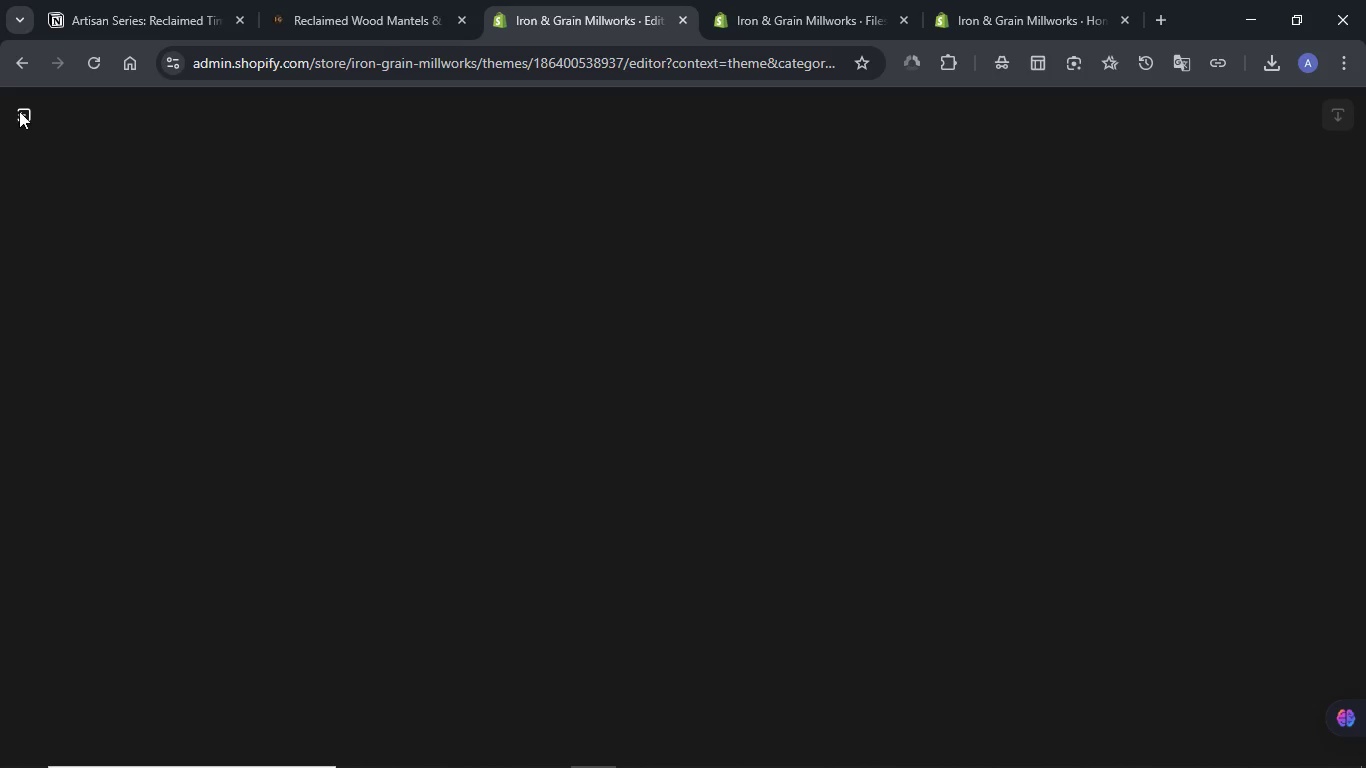 
left_click([23, 112])
 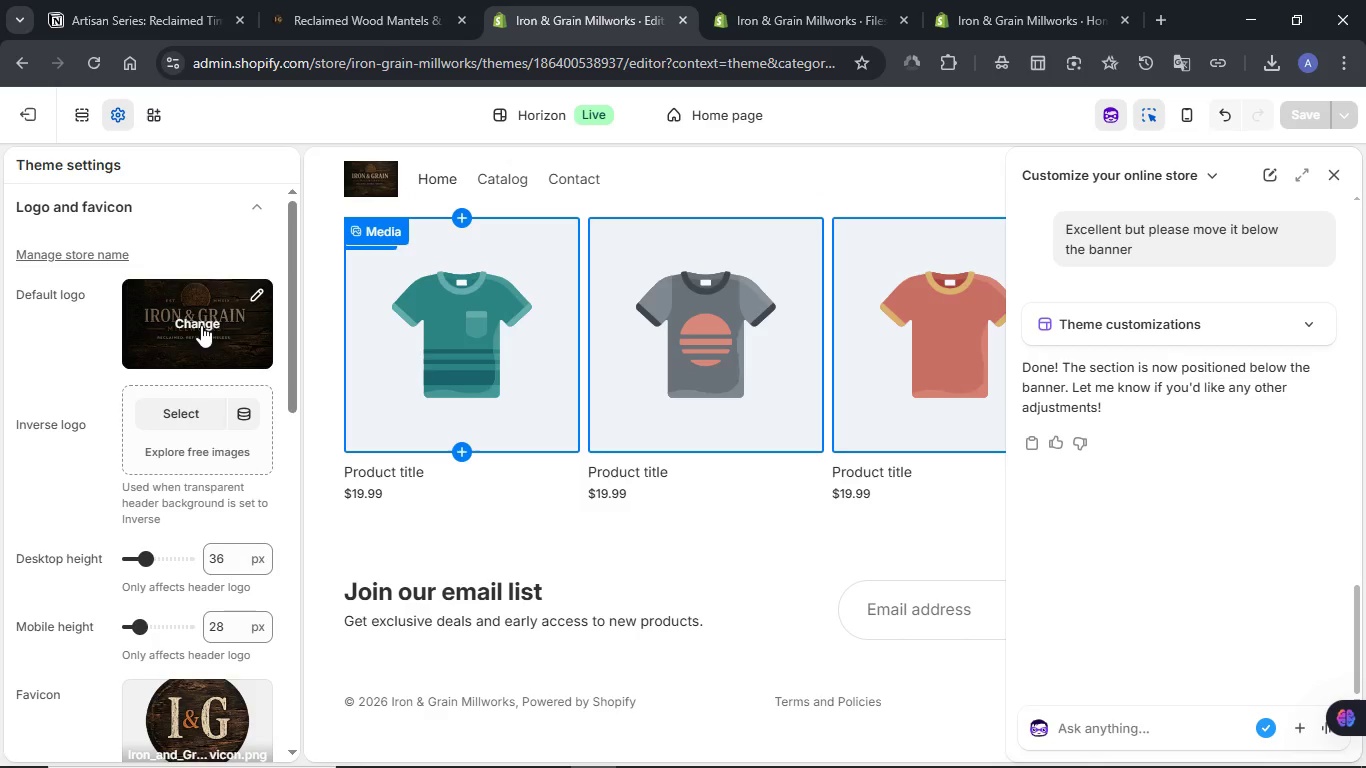 
wait(5.3)
 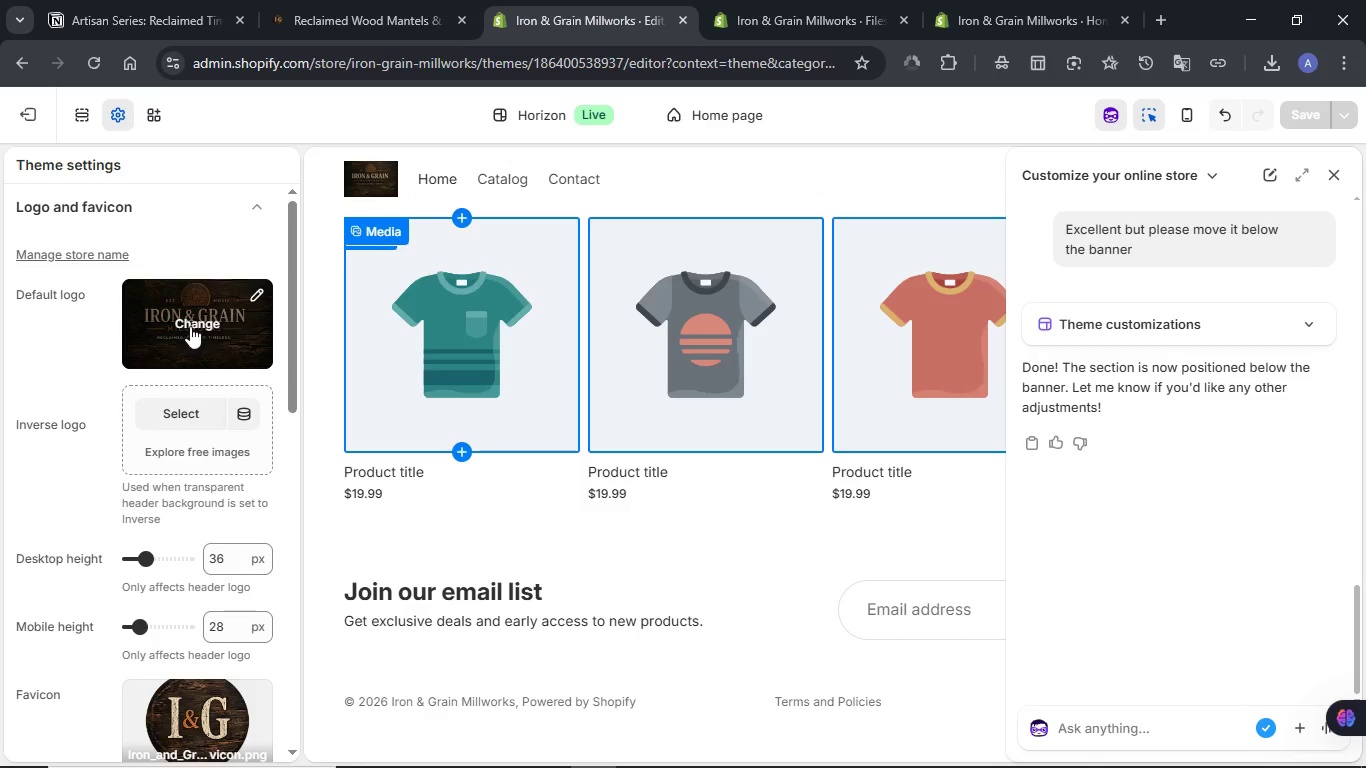 
left_click([200, 325])
 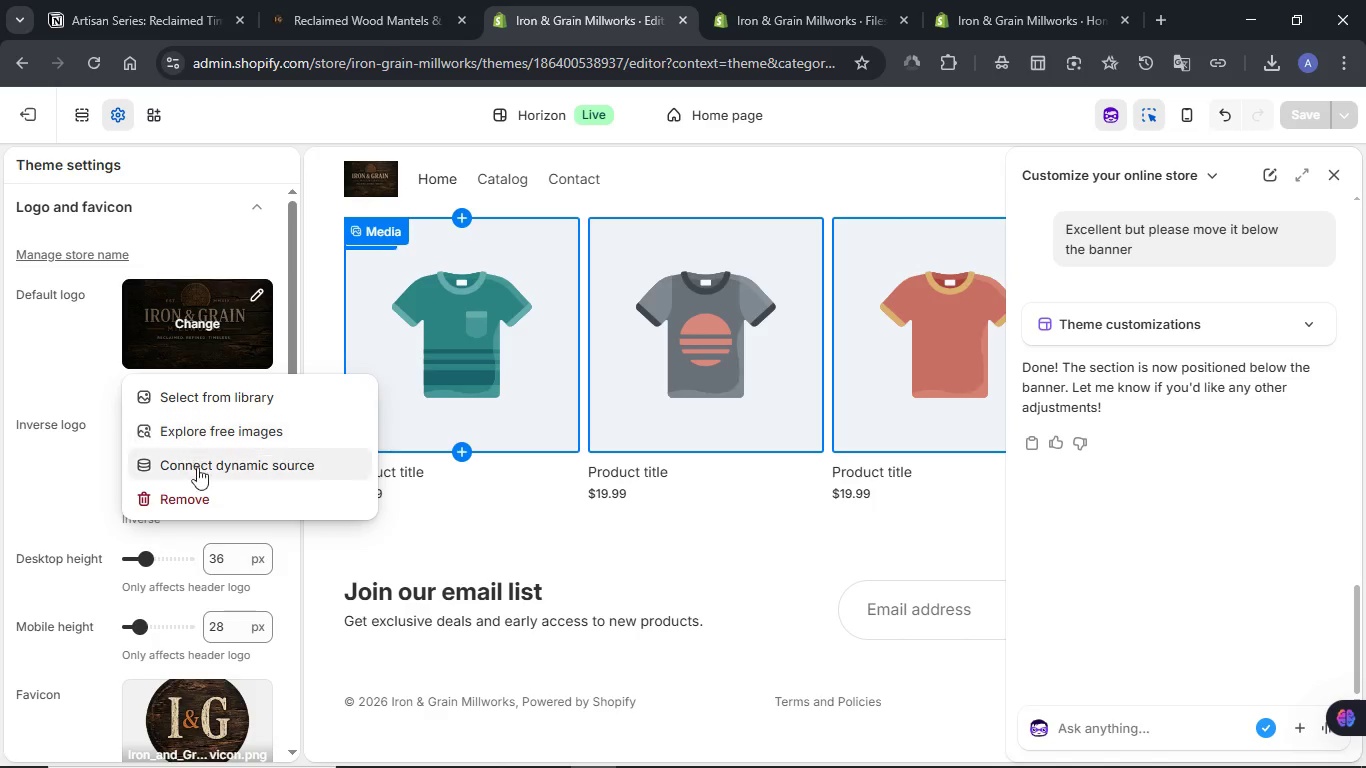 
left_click([200, 511])
 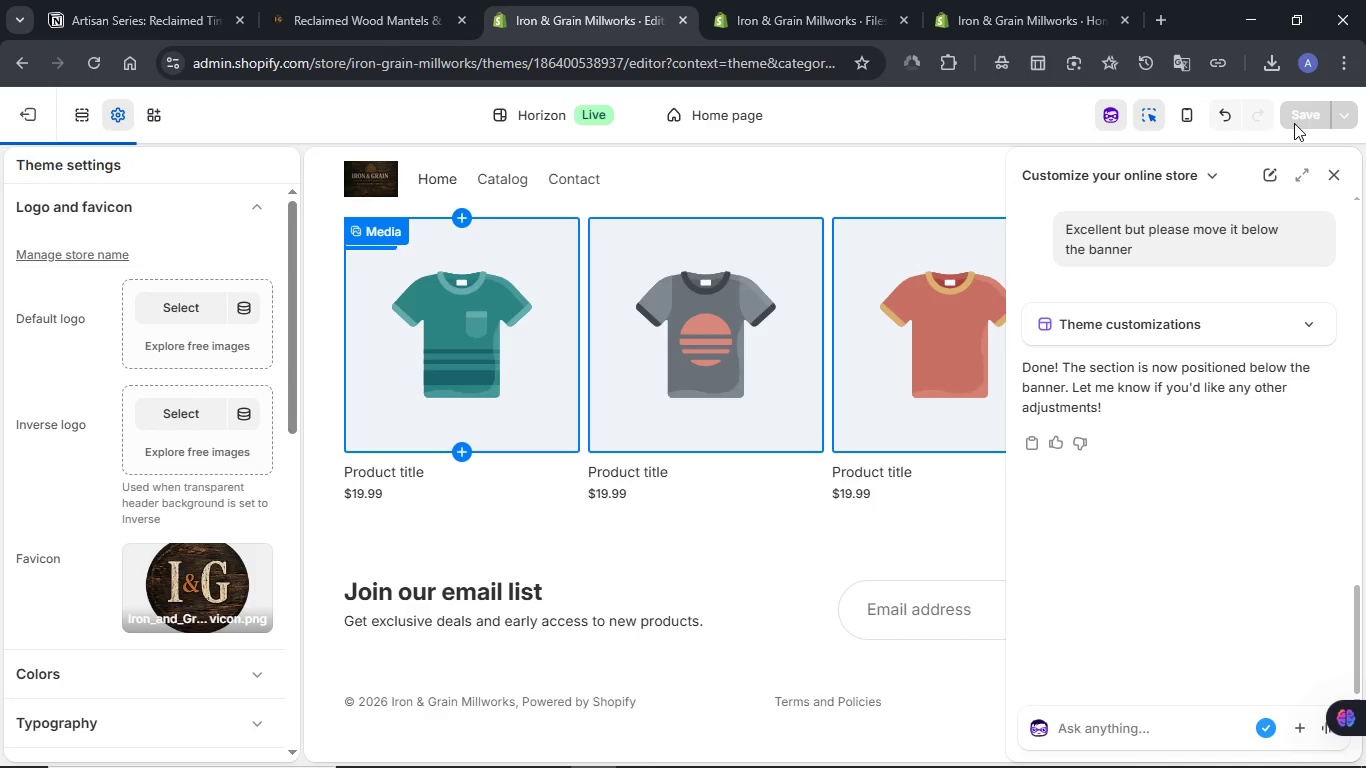 
wait(7.58)
 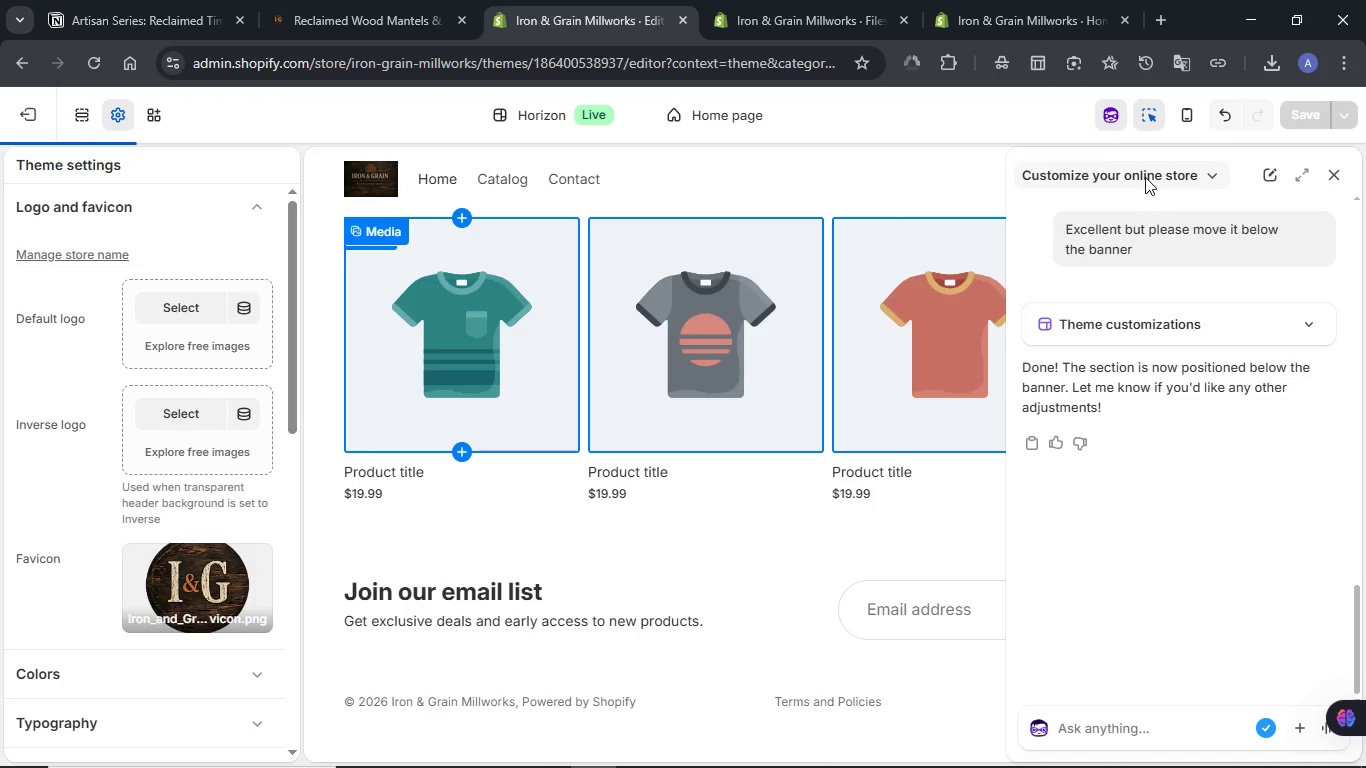 
left_click([1294, 123])
 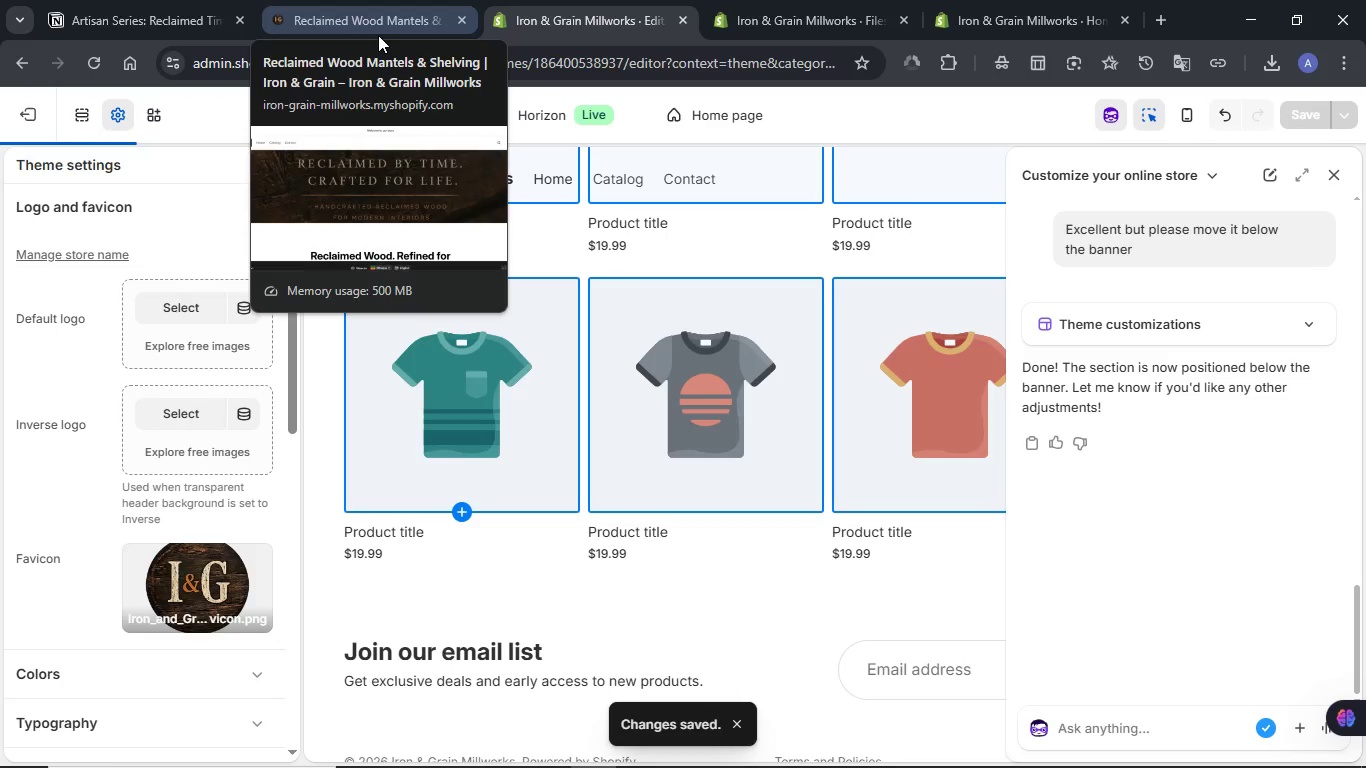 
wait(10.06)
 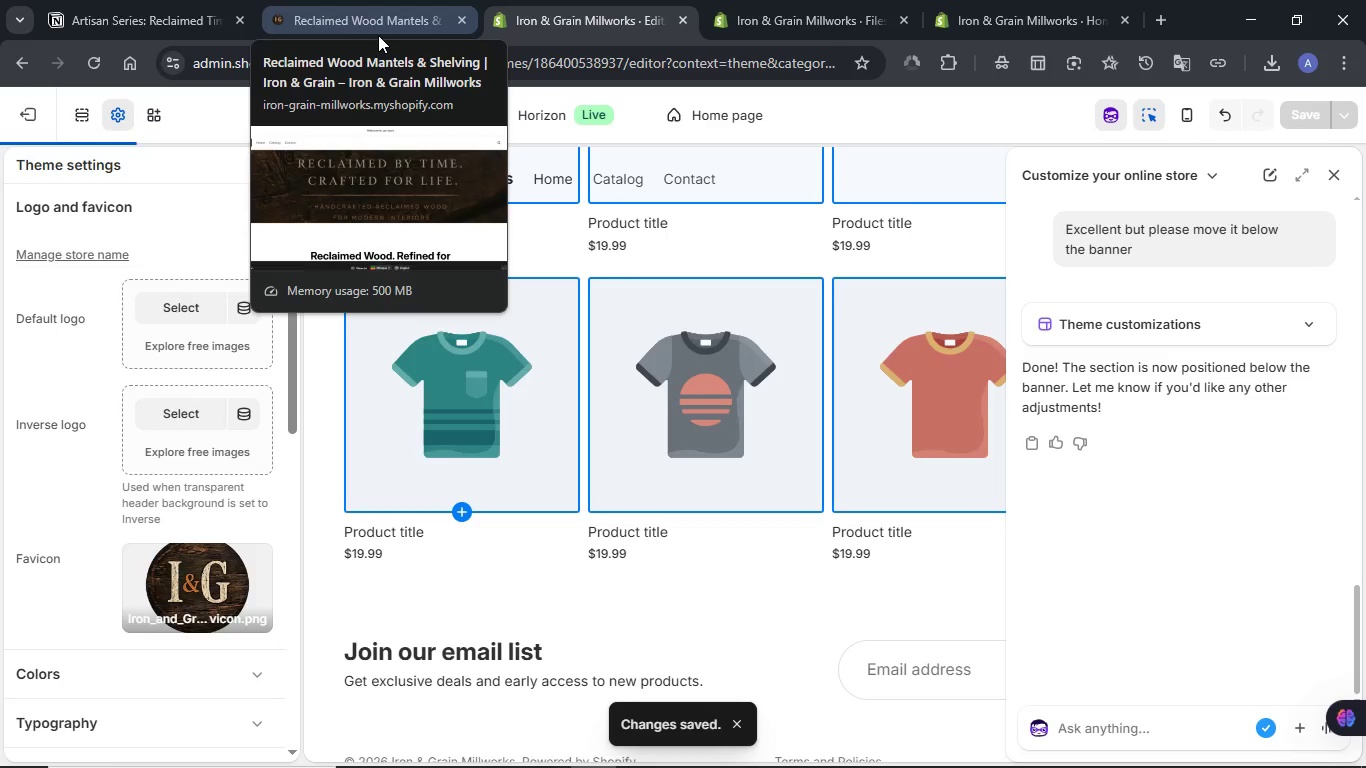 
left_click([378, 27])
 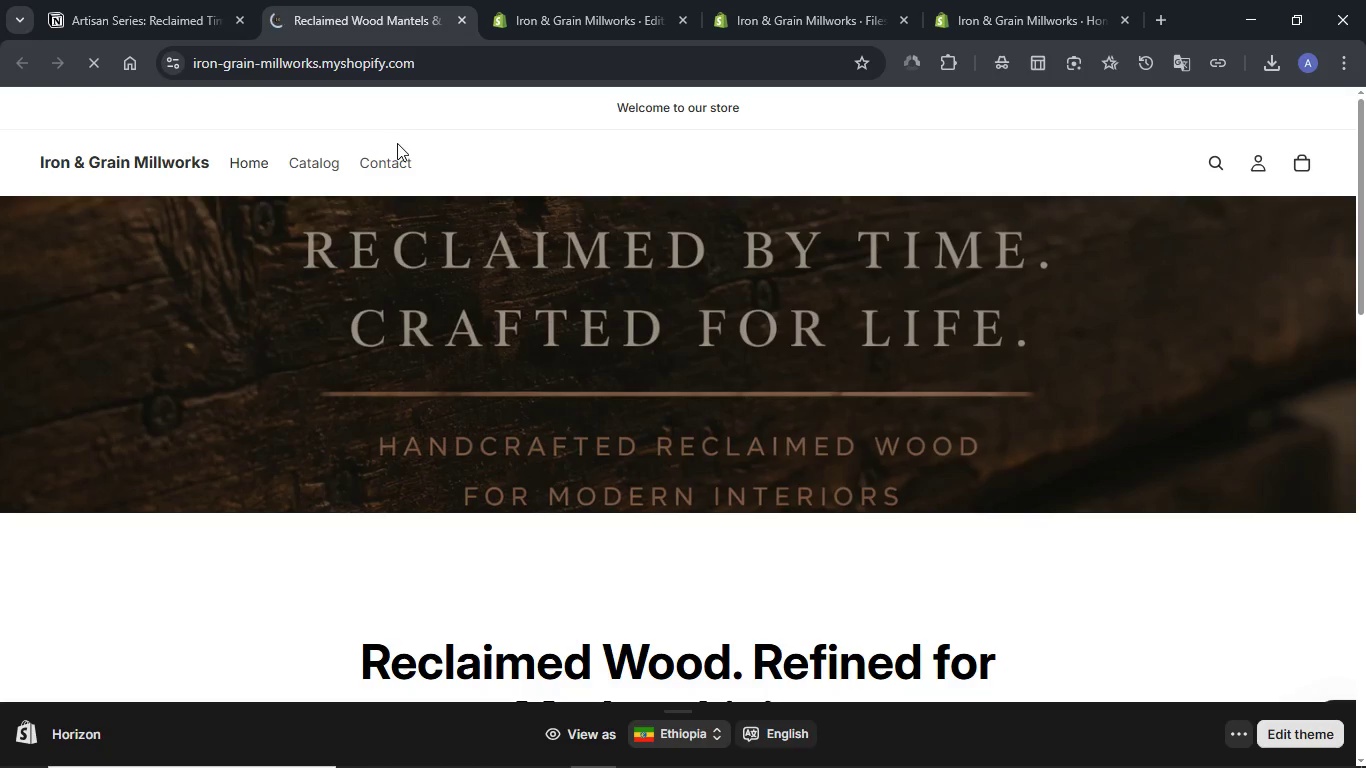 
wait(16.0)
 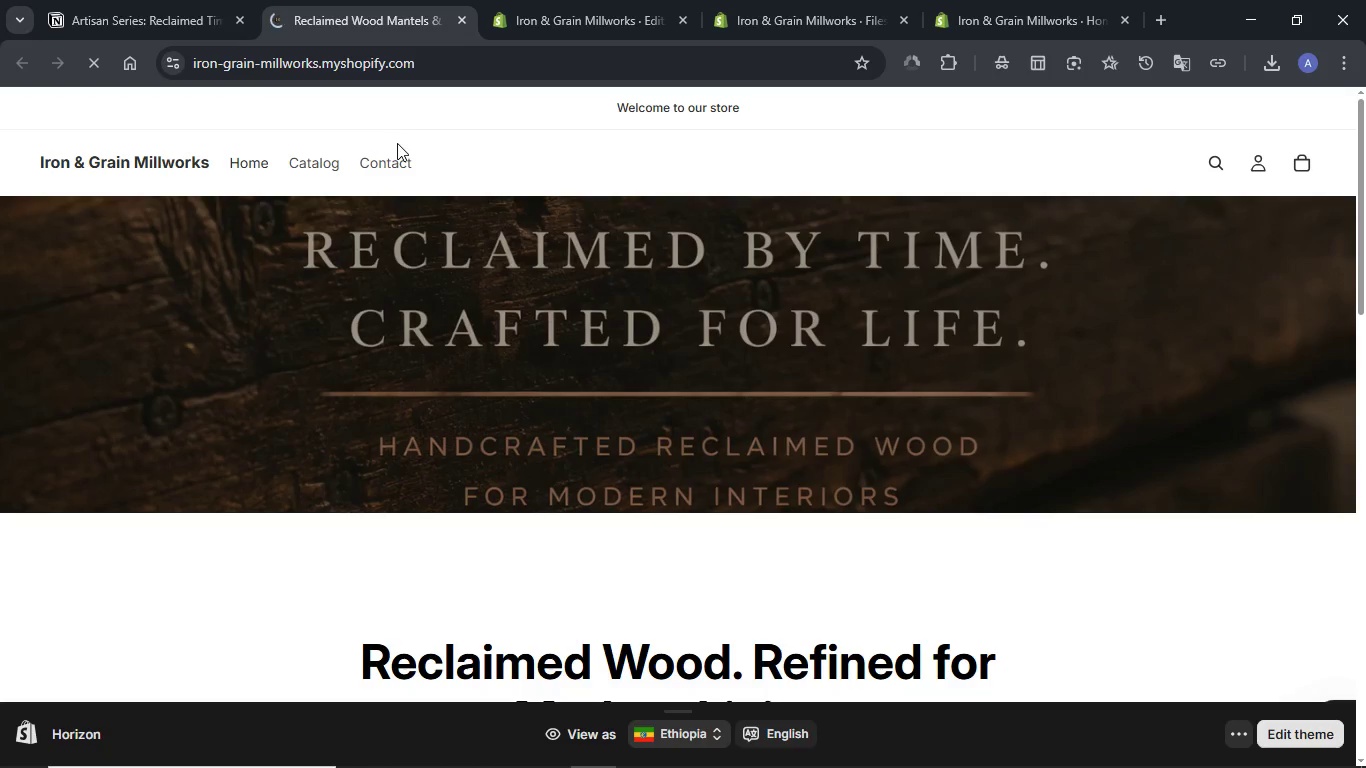 
scroll: coordinate [627, 180], scroll_direction: down, amount: 5.0
 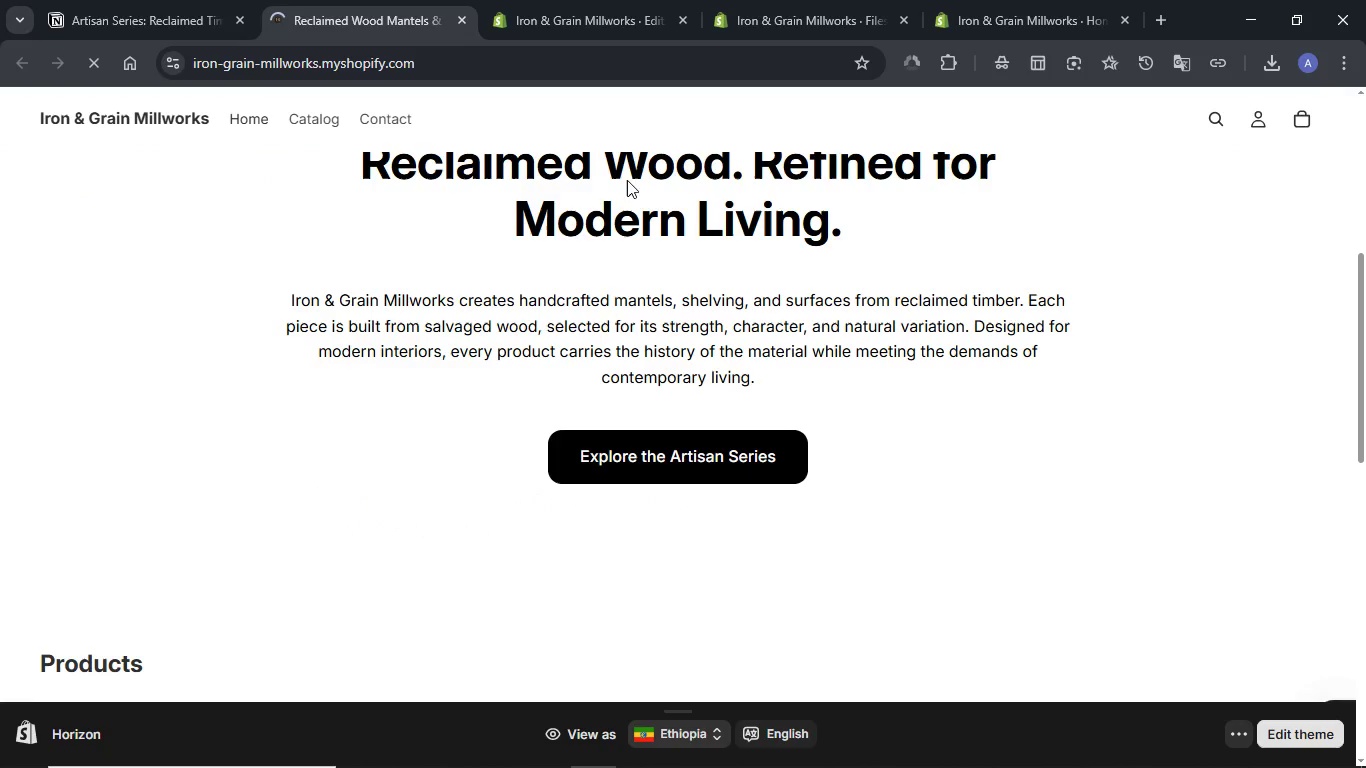 
scroll: coordinate [627, 180], scroll_direction: up, amount: 3.0
 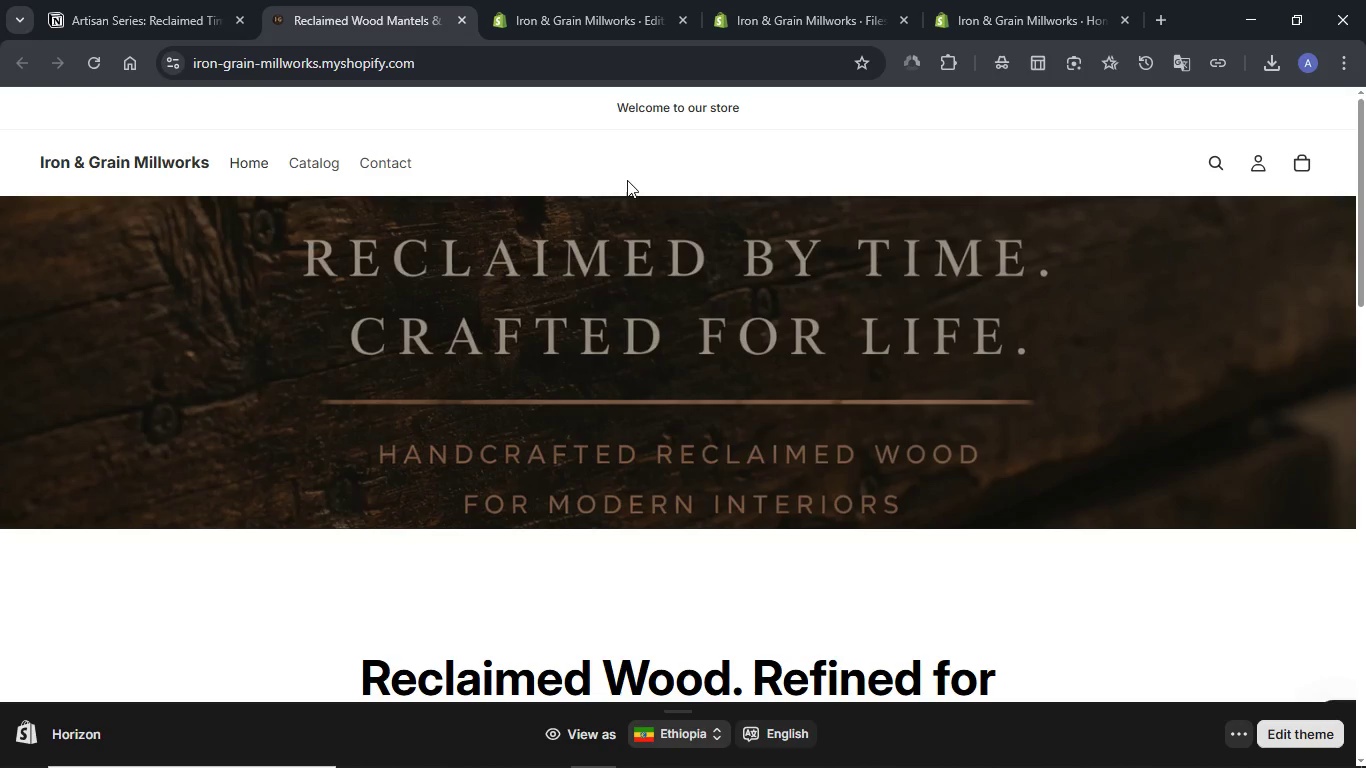 
wait(5.92)
 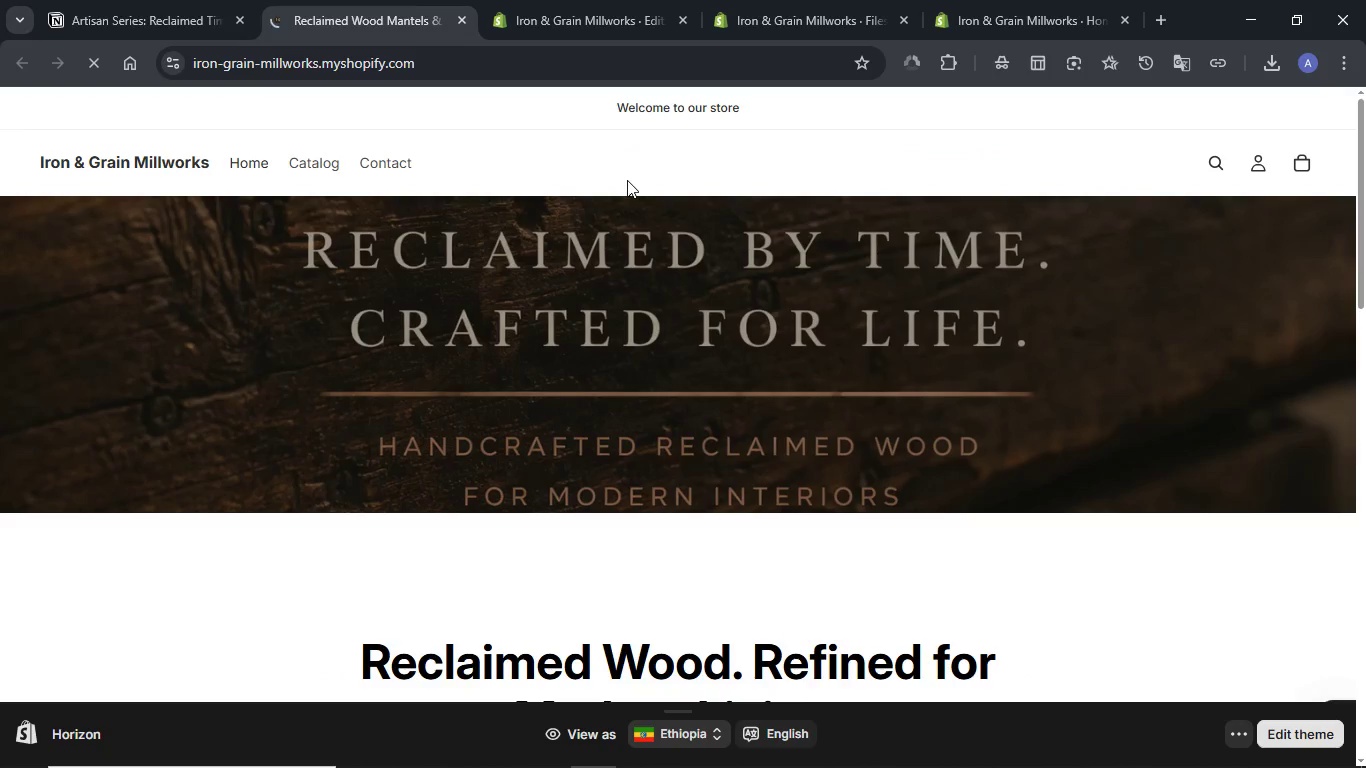 
left_click([550, 30])
 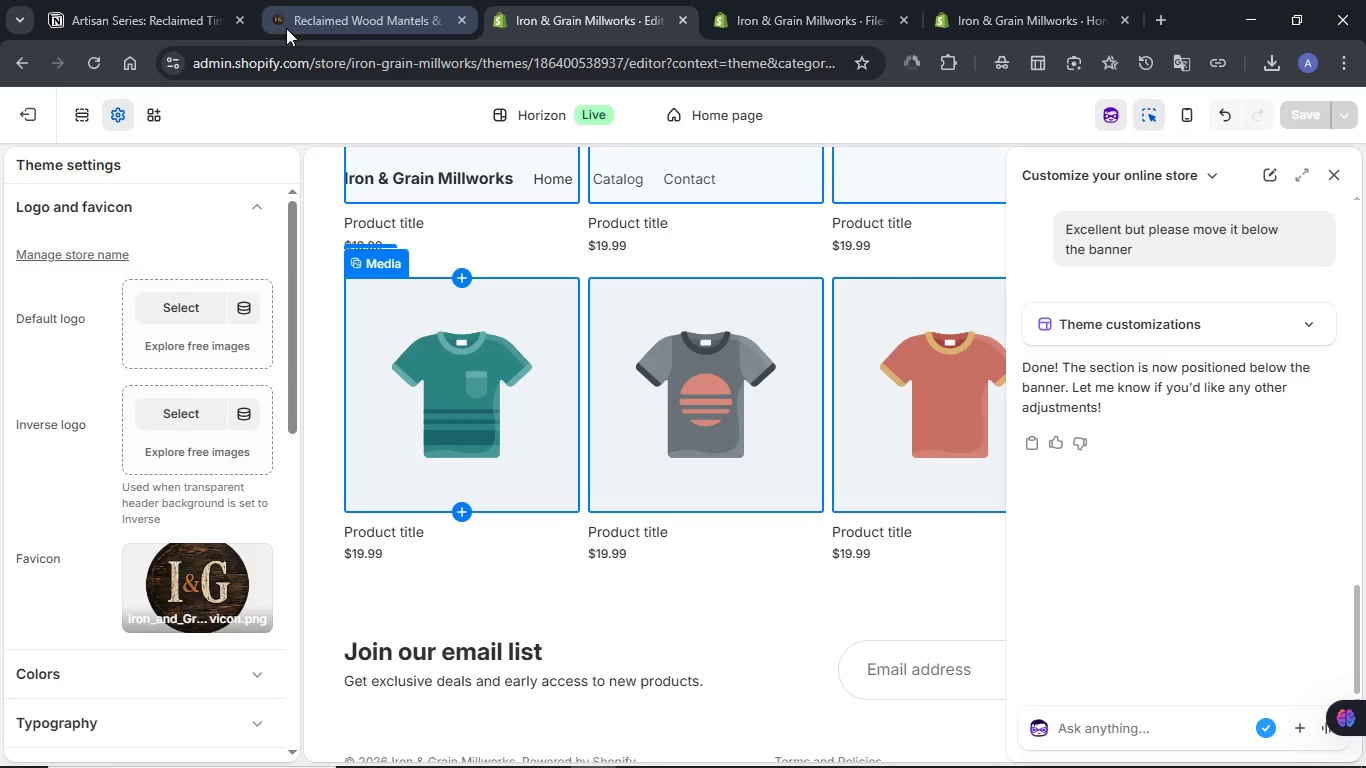 
scroll: coordinate [586, 286], scroll_direction: up, amount: 16.0
 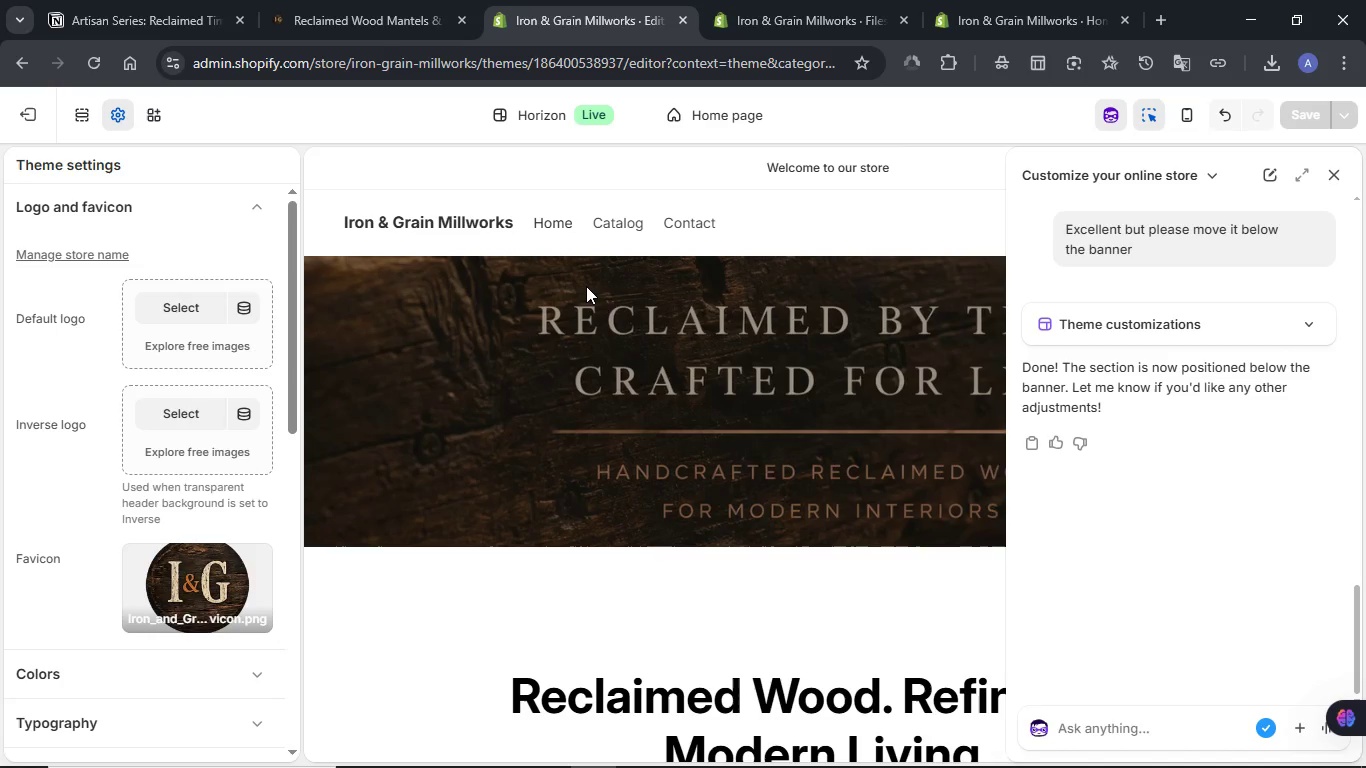 
scroll: coordinate [586, 286], scroll_direction: down, amount: 5.0
 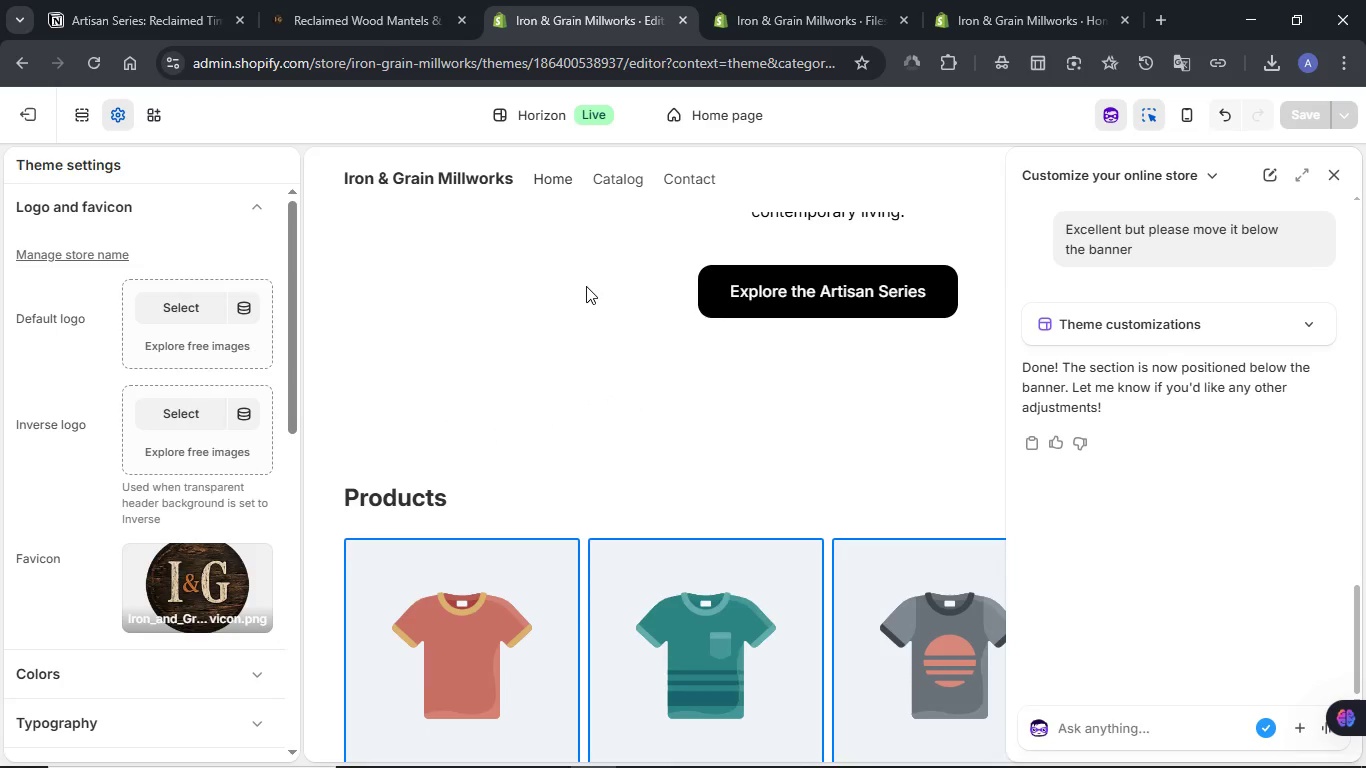 
scroll: coordinate [586, 286], scroll_direction: up, amount: 6.0
 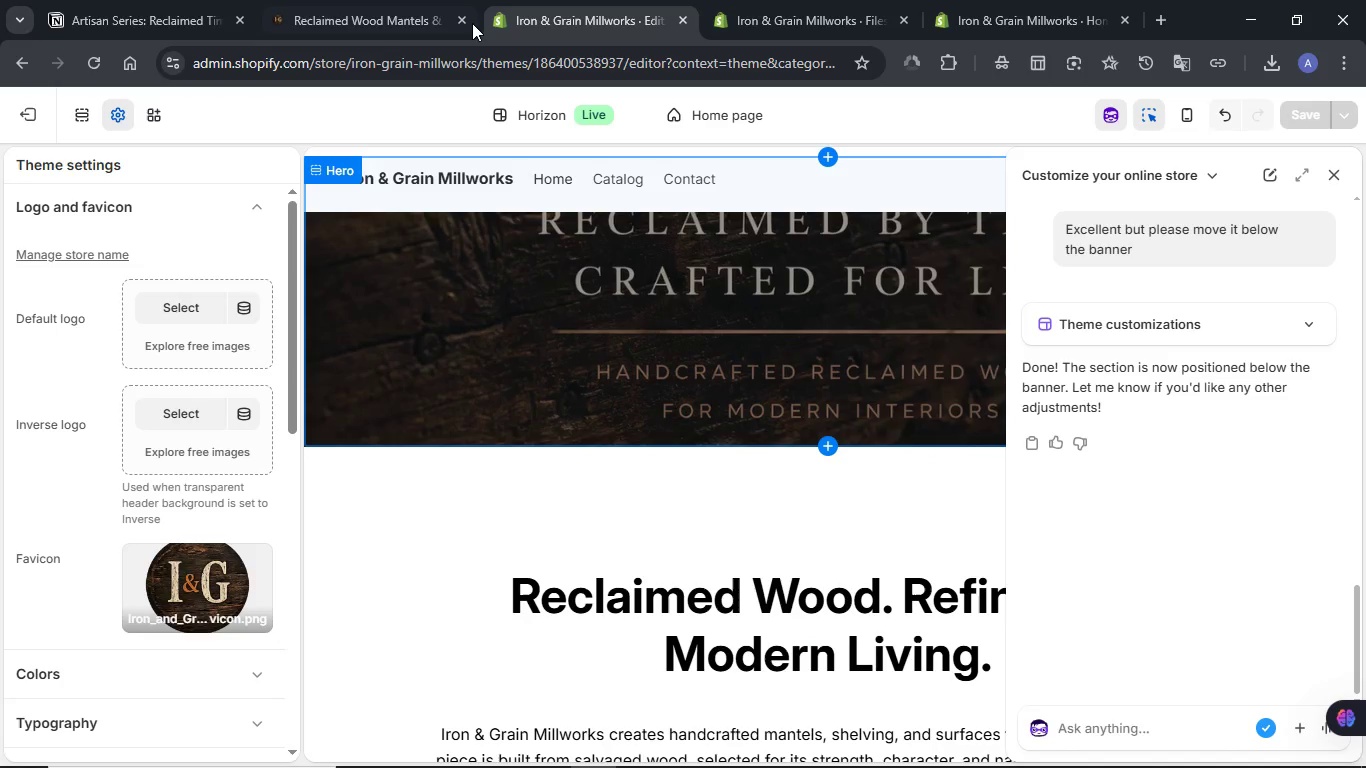 
left_click([380, 21])
 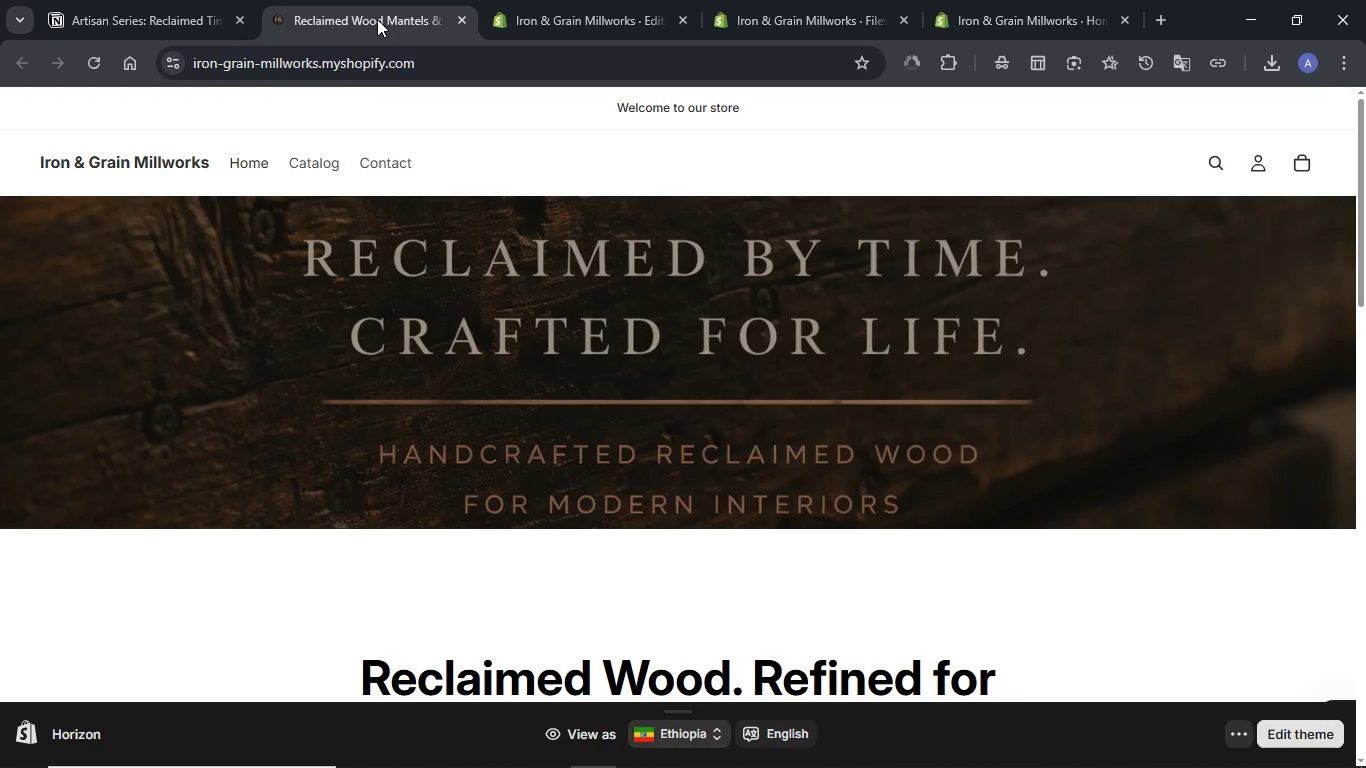 
left_click_drag(start_coordinate=[370, 16], to_coordinate=[1041, 15])
 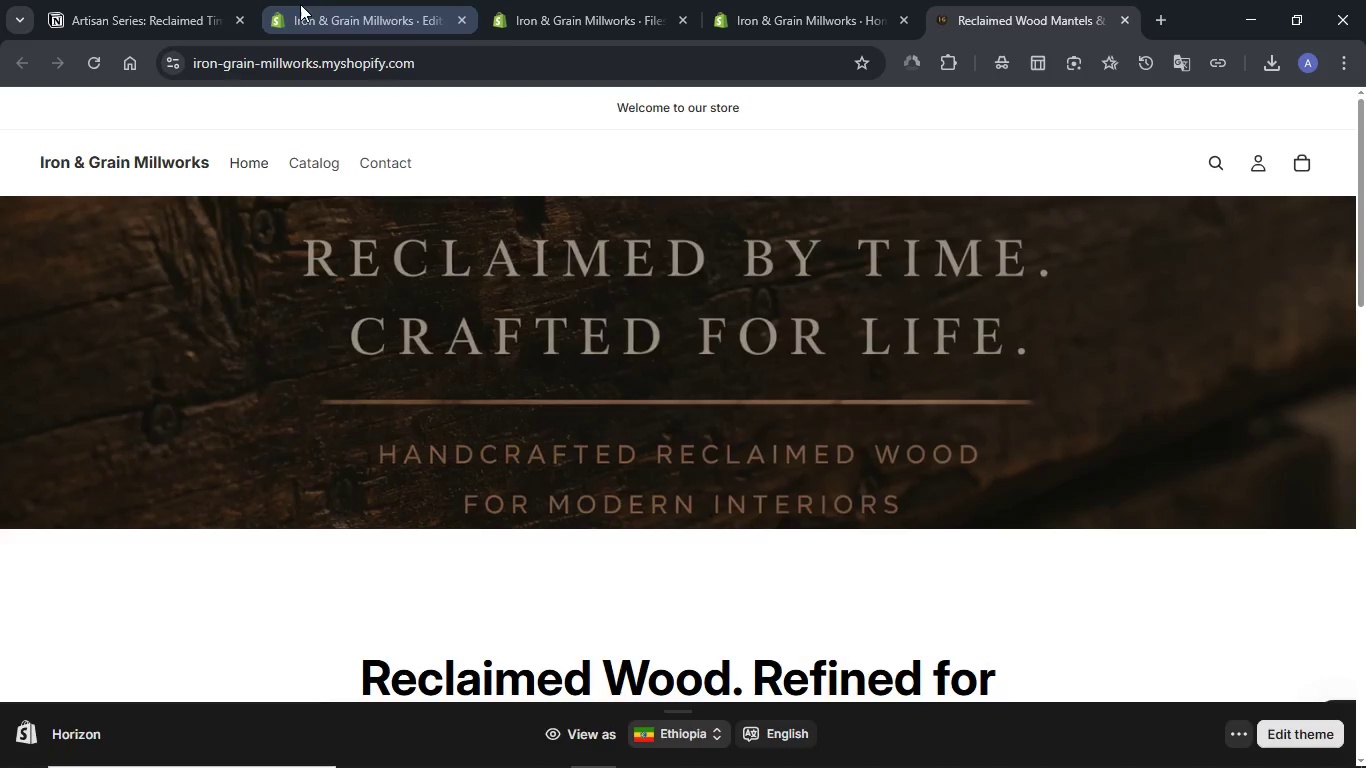 
left_click([350, 5])
 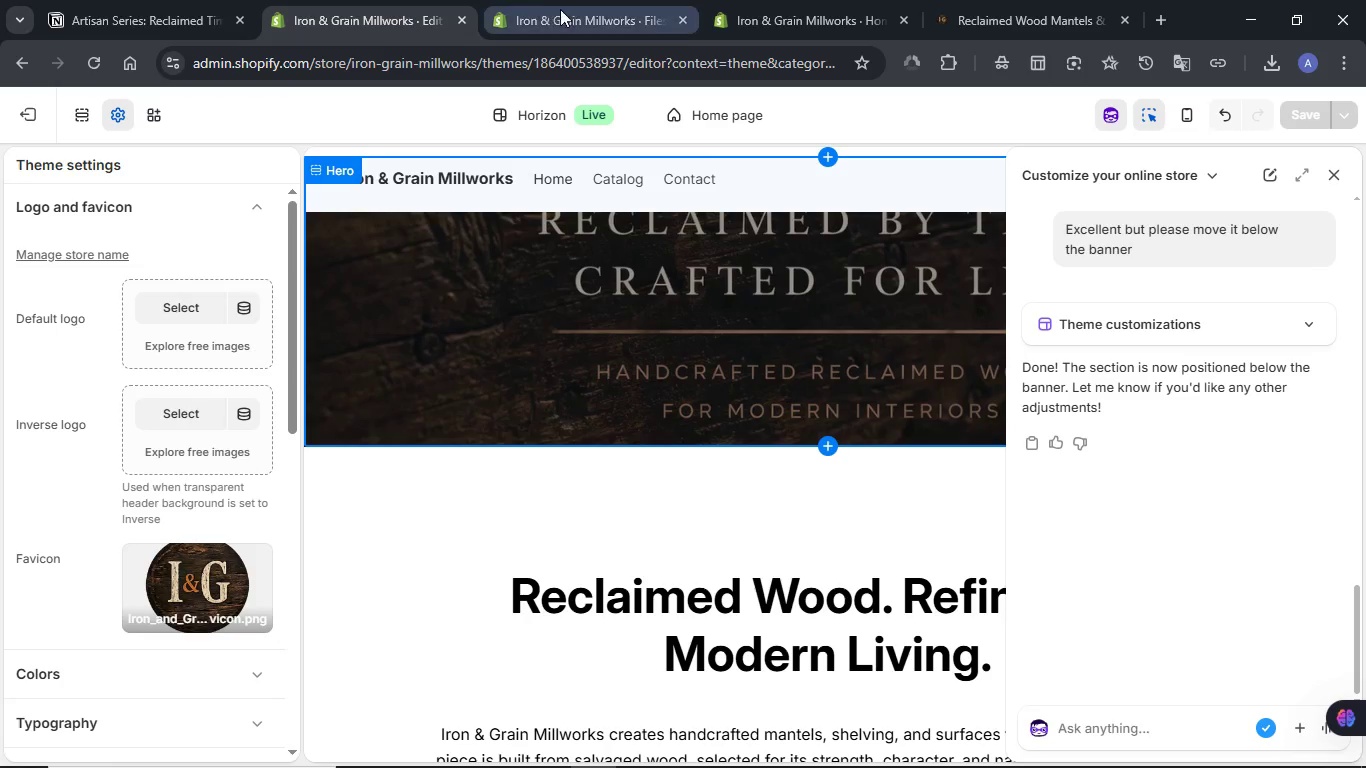 
left_click([561, 9])
 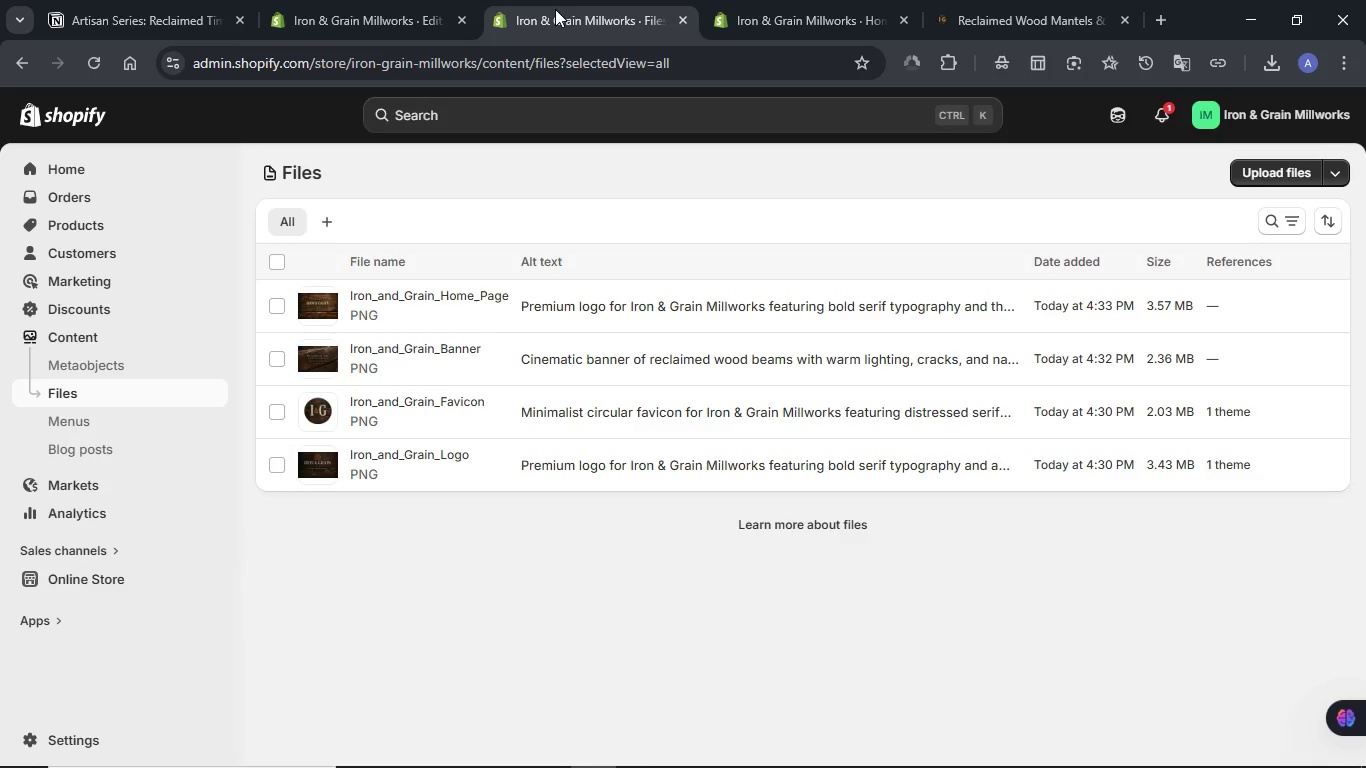 
left_click_drag(start_coordinate=[555, 9], to_coordinate=[355, 5])
 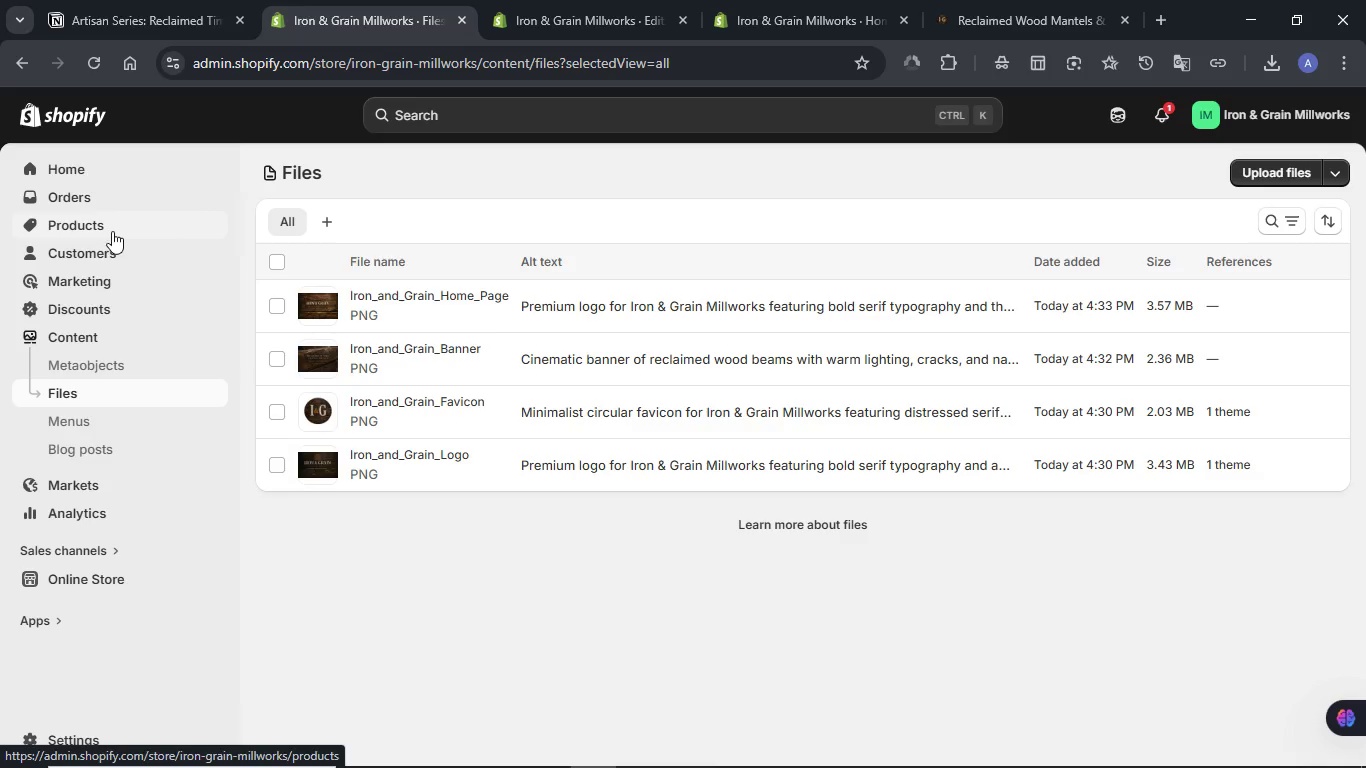 
left_click([111, 228])
 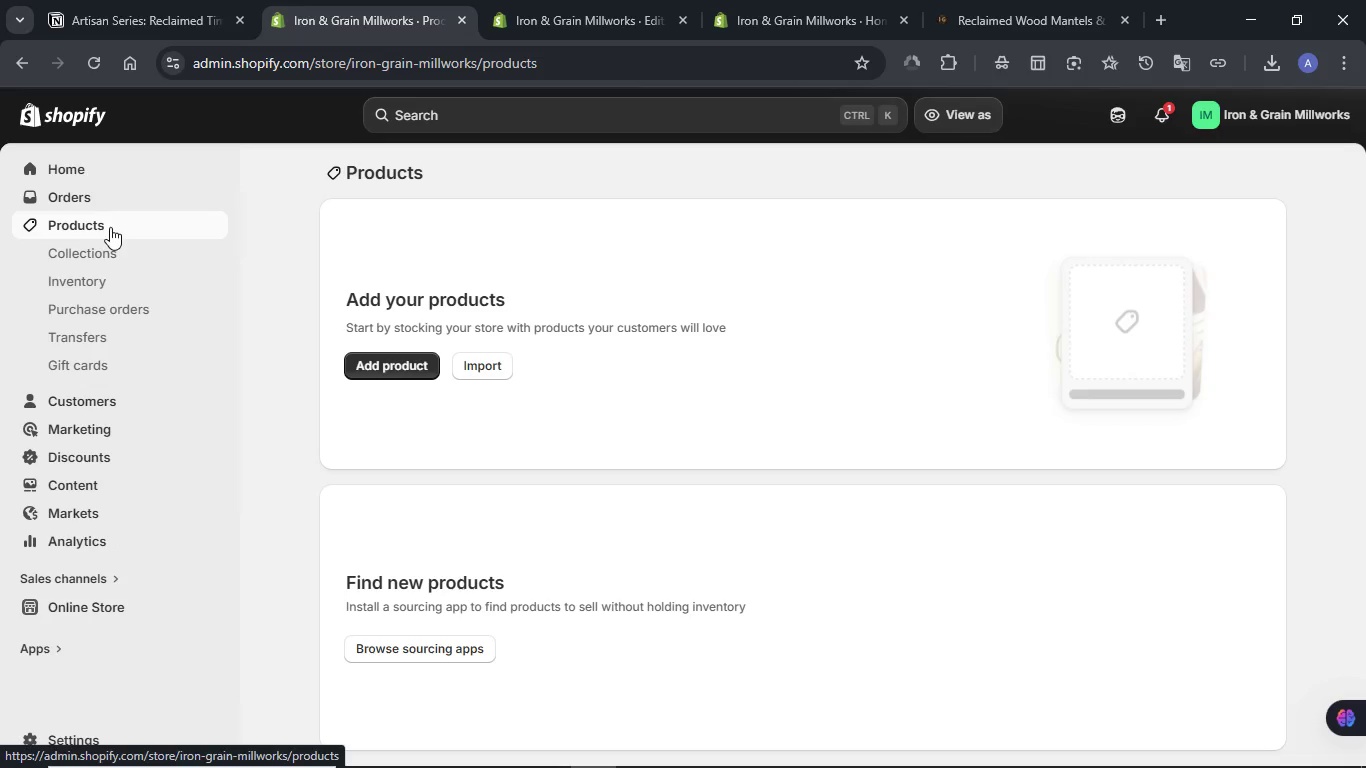 
left_click([385, 373])
 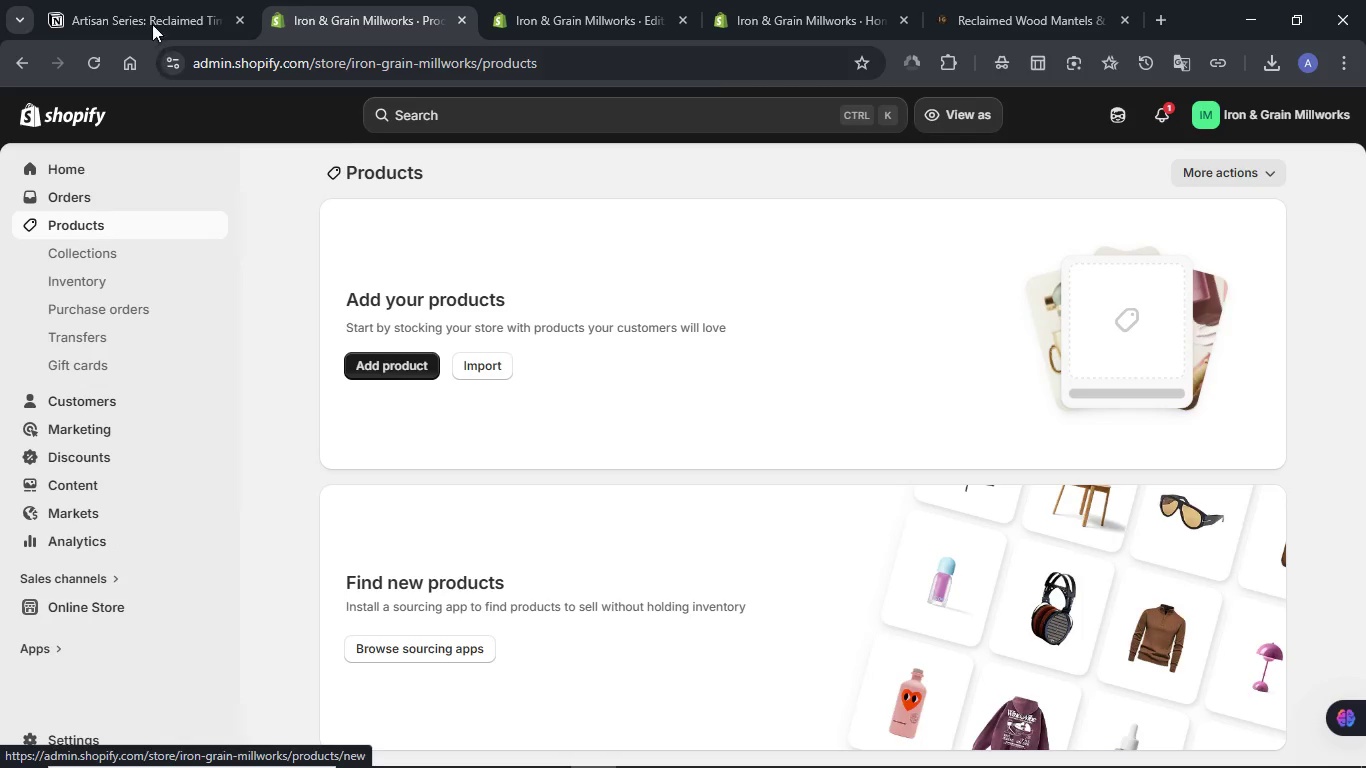 
left_click([150, 18])
 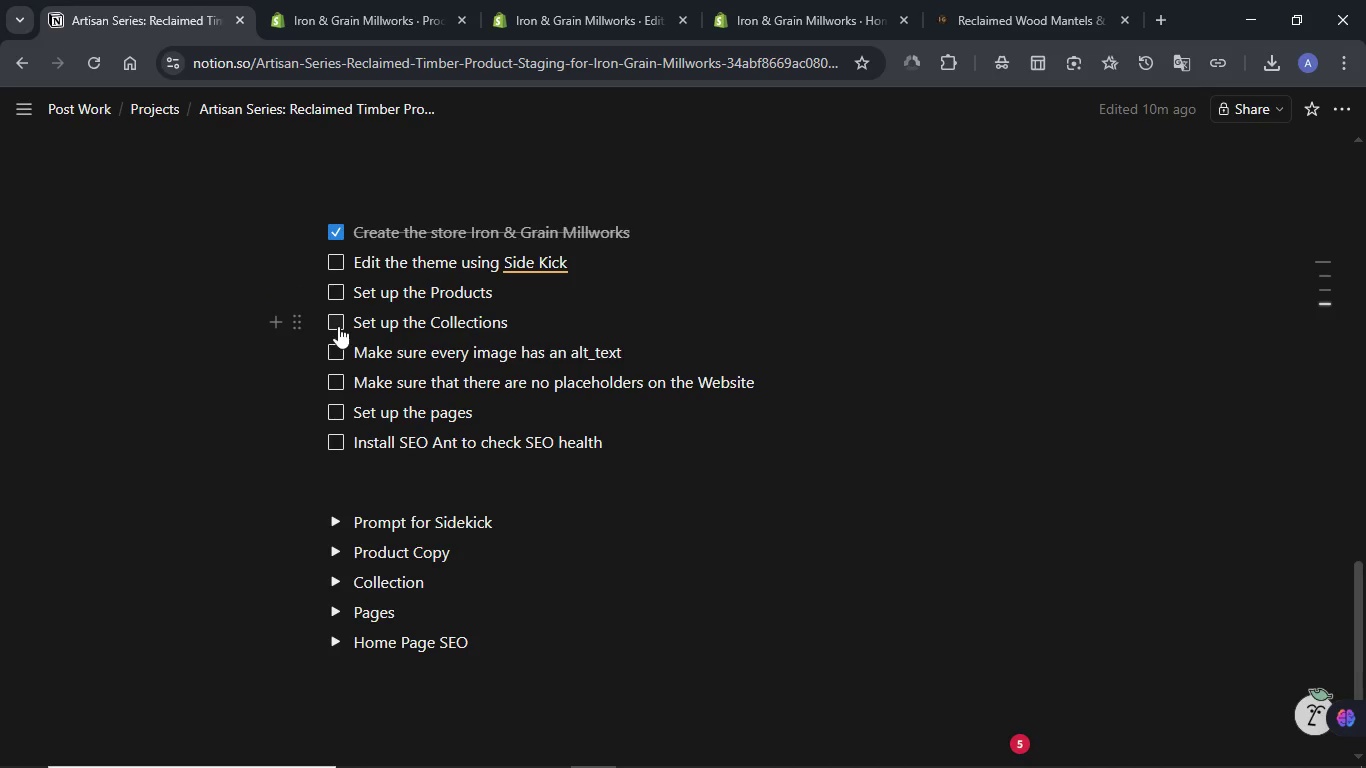 
scroll: coordinate [384, 340], scroll_direction: down, amount: 1.0
 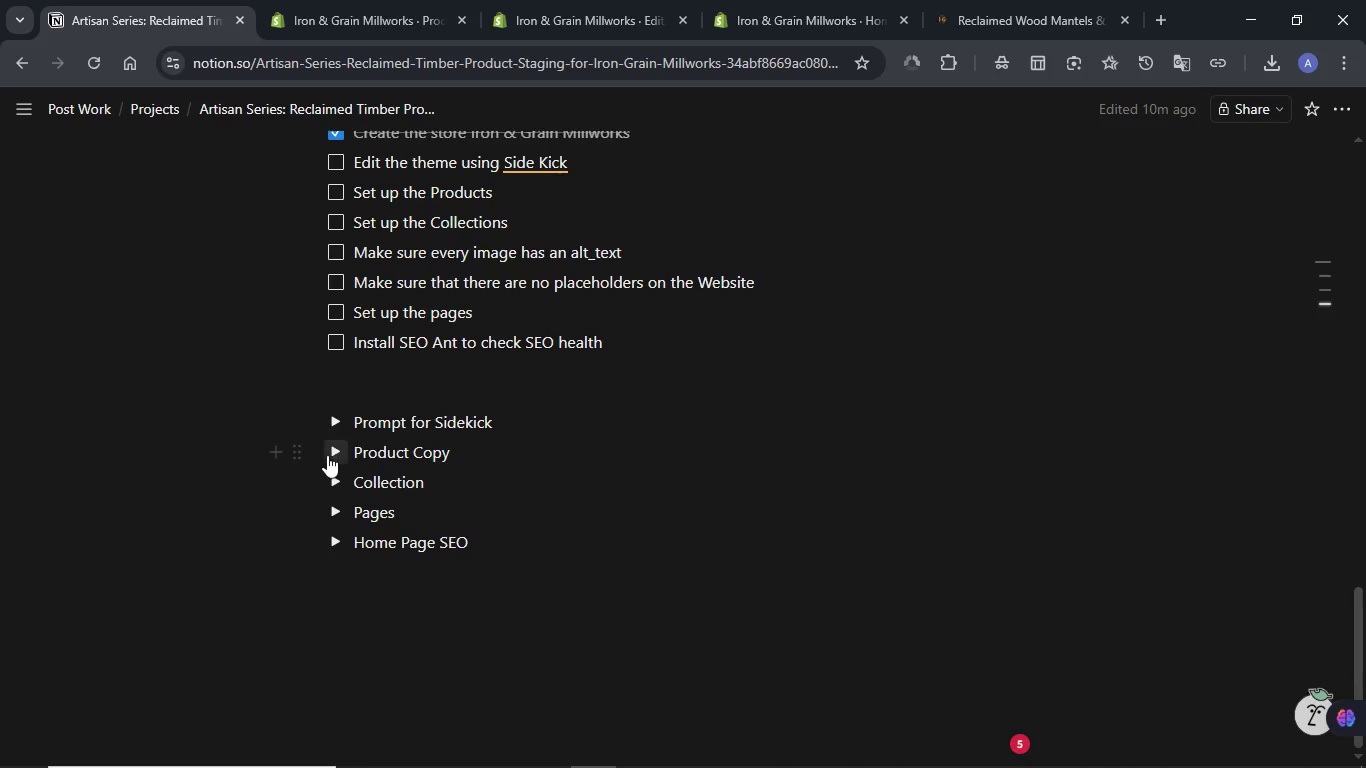 
left_click([327, 455])
 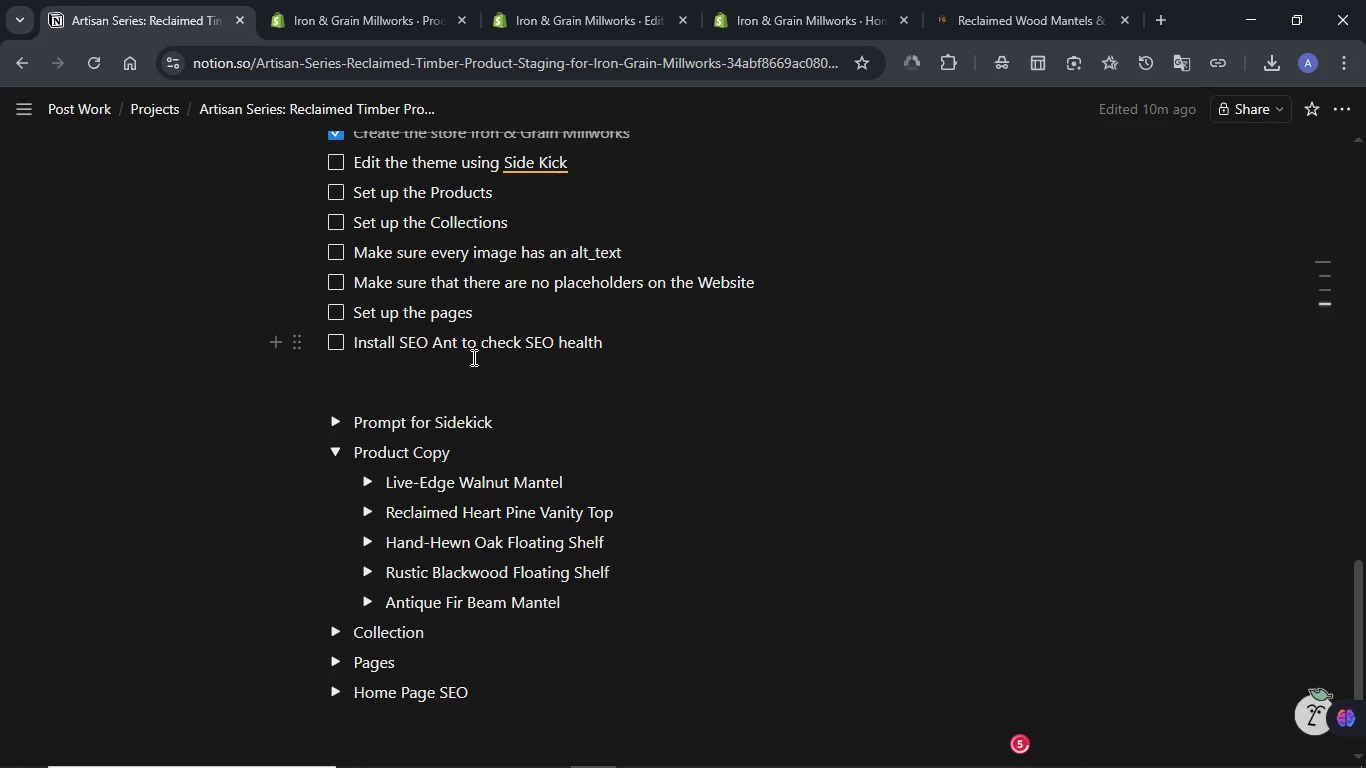 
scroll: coordinate [472, 357], scroll_direction: down, amount: 1.0
 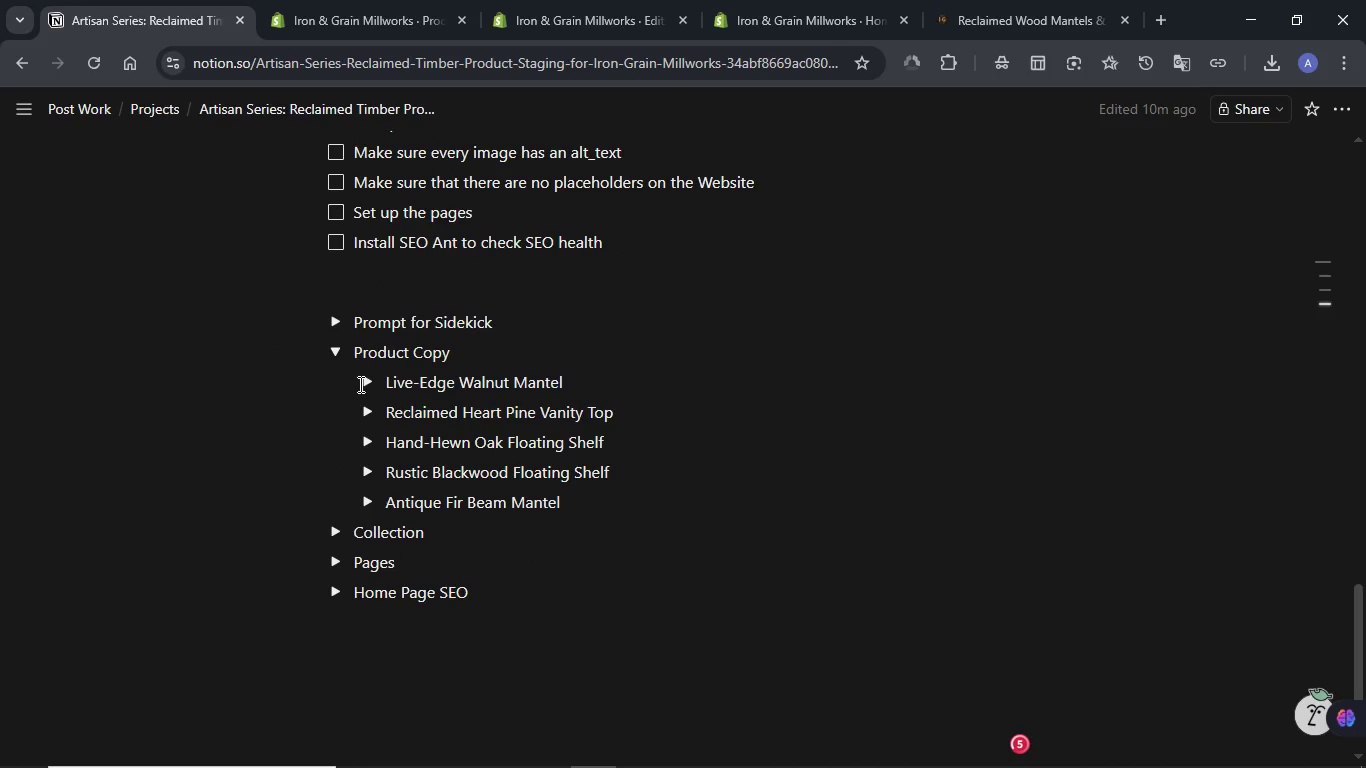 
left_click([359, 384])
 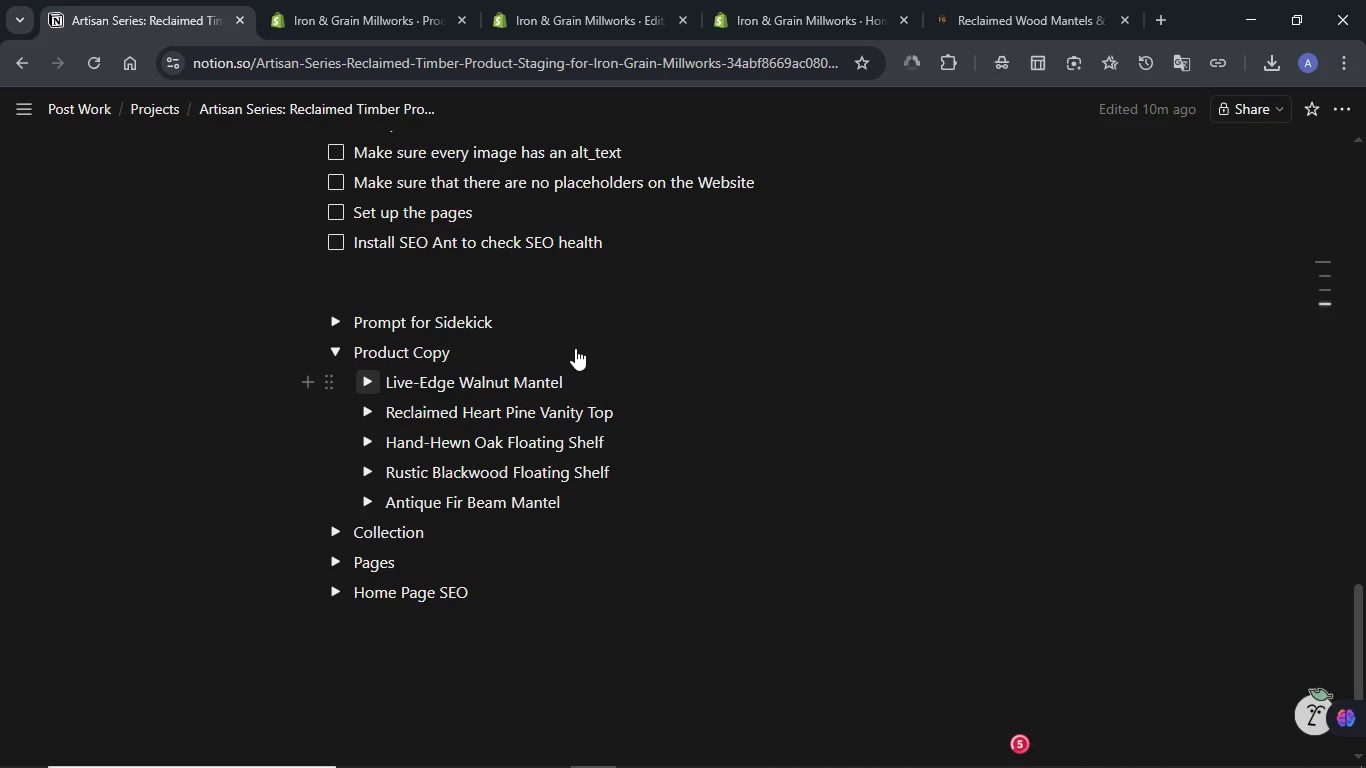 
scroll: coordinate [575, 348], scroll_direction: down, amount: 3.0
 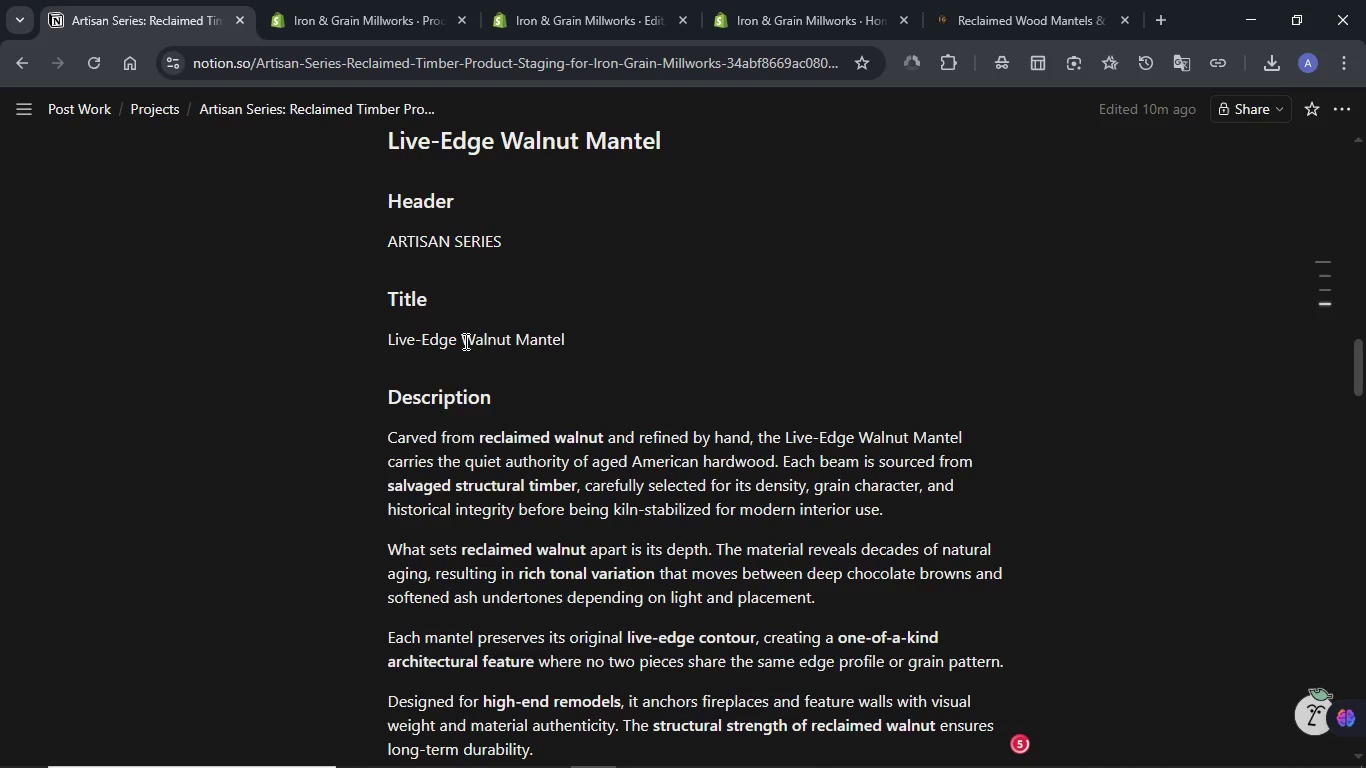 
double_click([464, 341])
 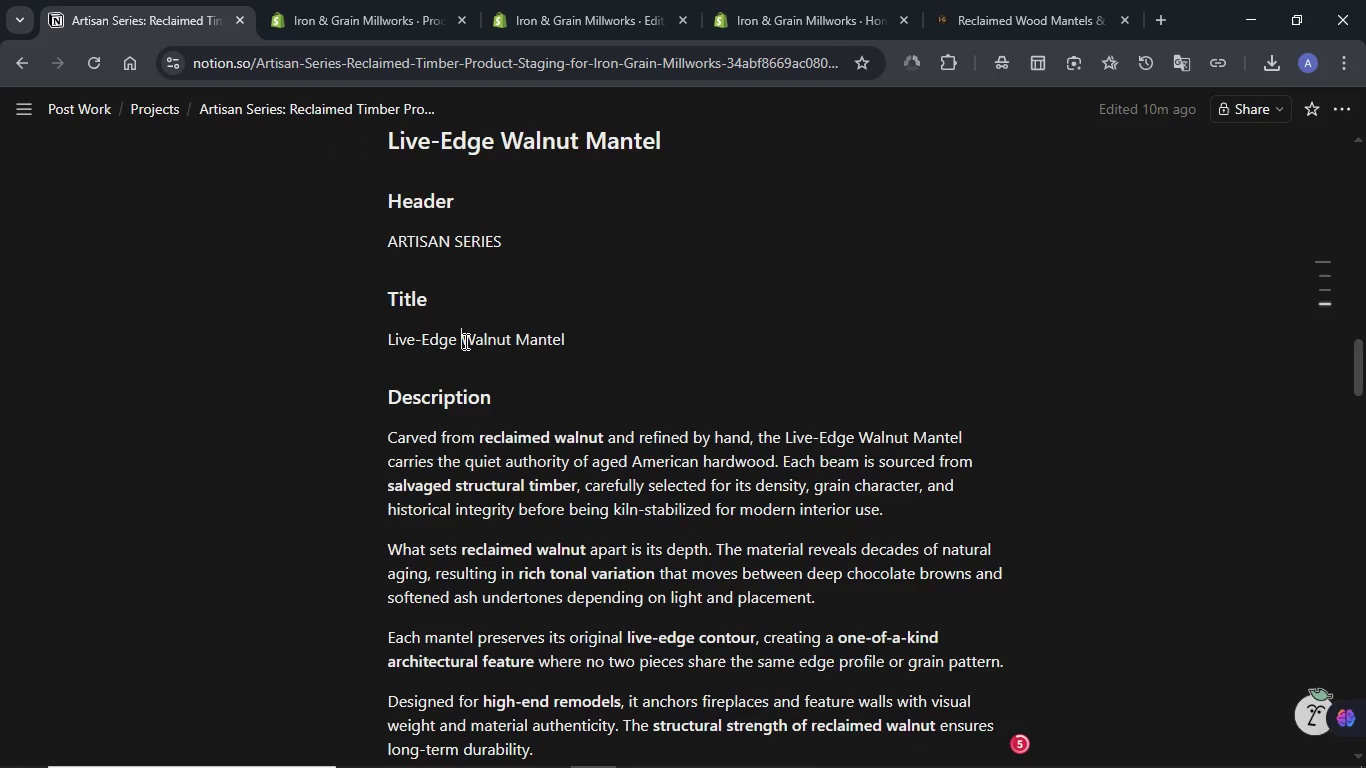 
triple_click([464, 341])
 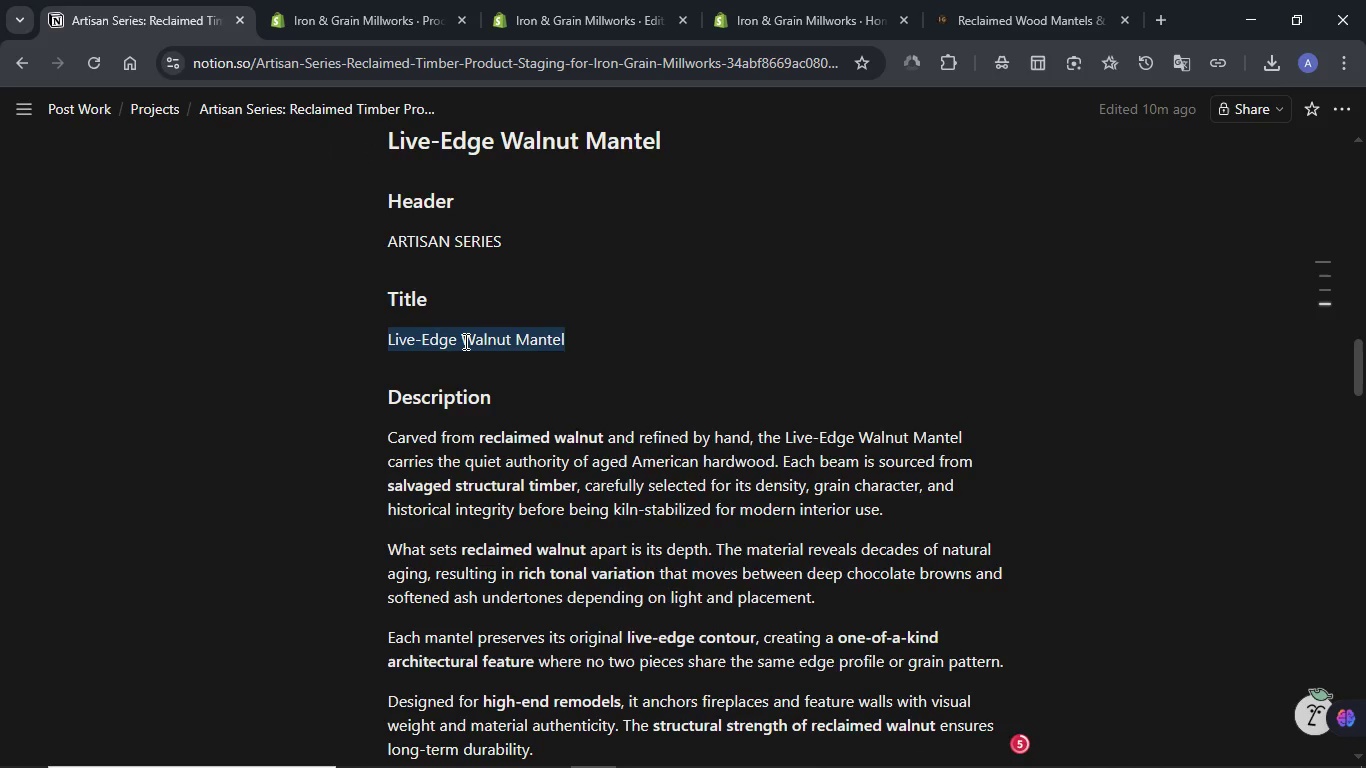 
key(Control+C)
 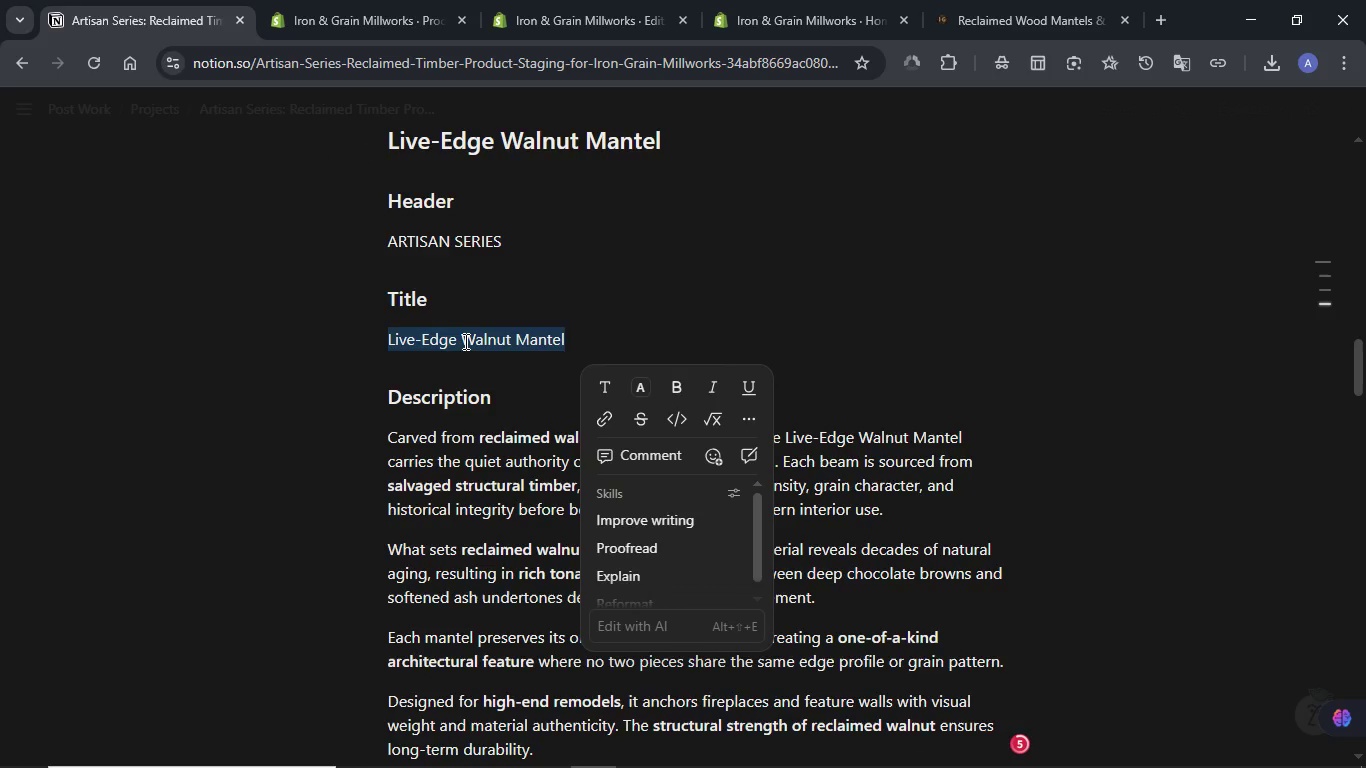 
scroll: coordinate [464, 341], scroll_direction: down, amount: 1.0
 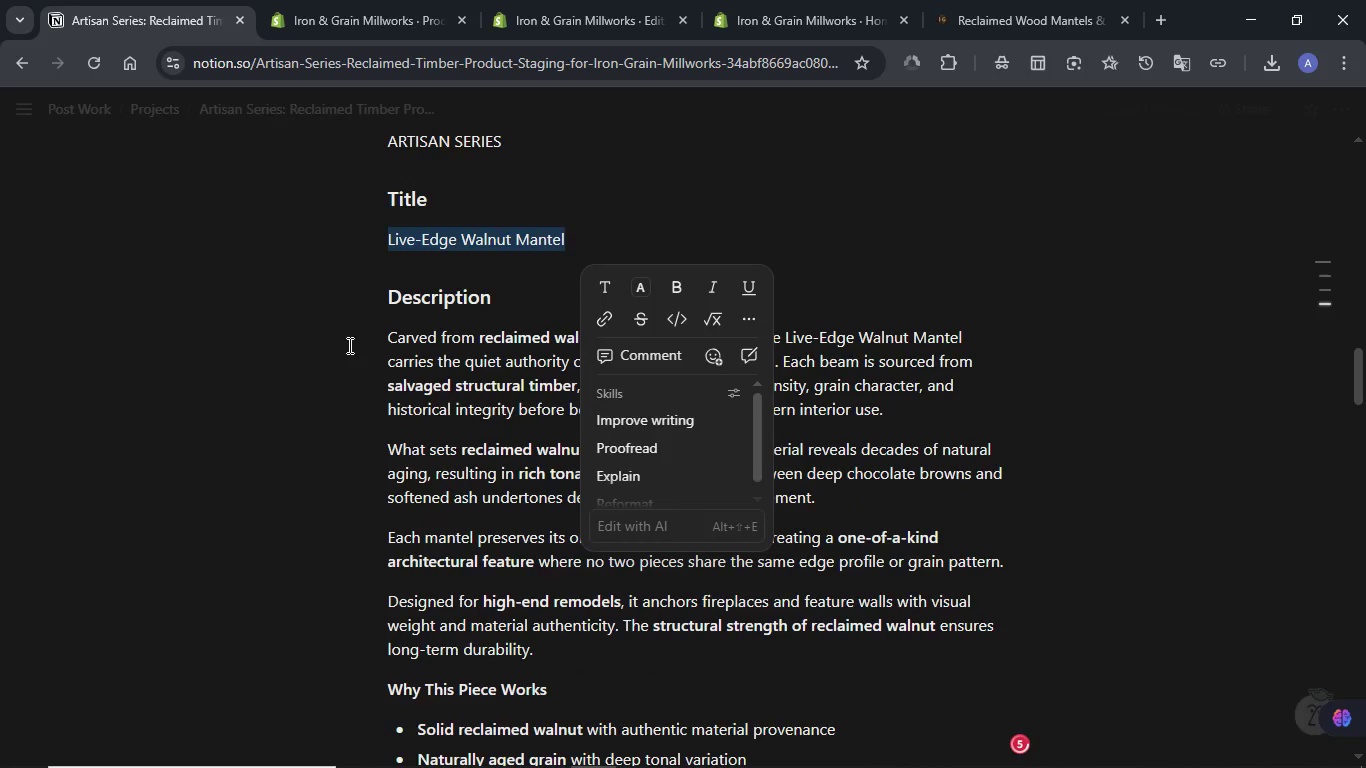 
left_click([348, 345])
 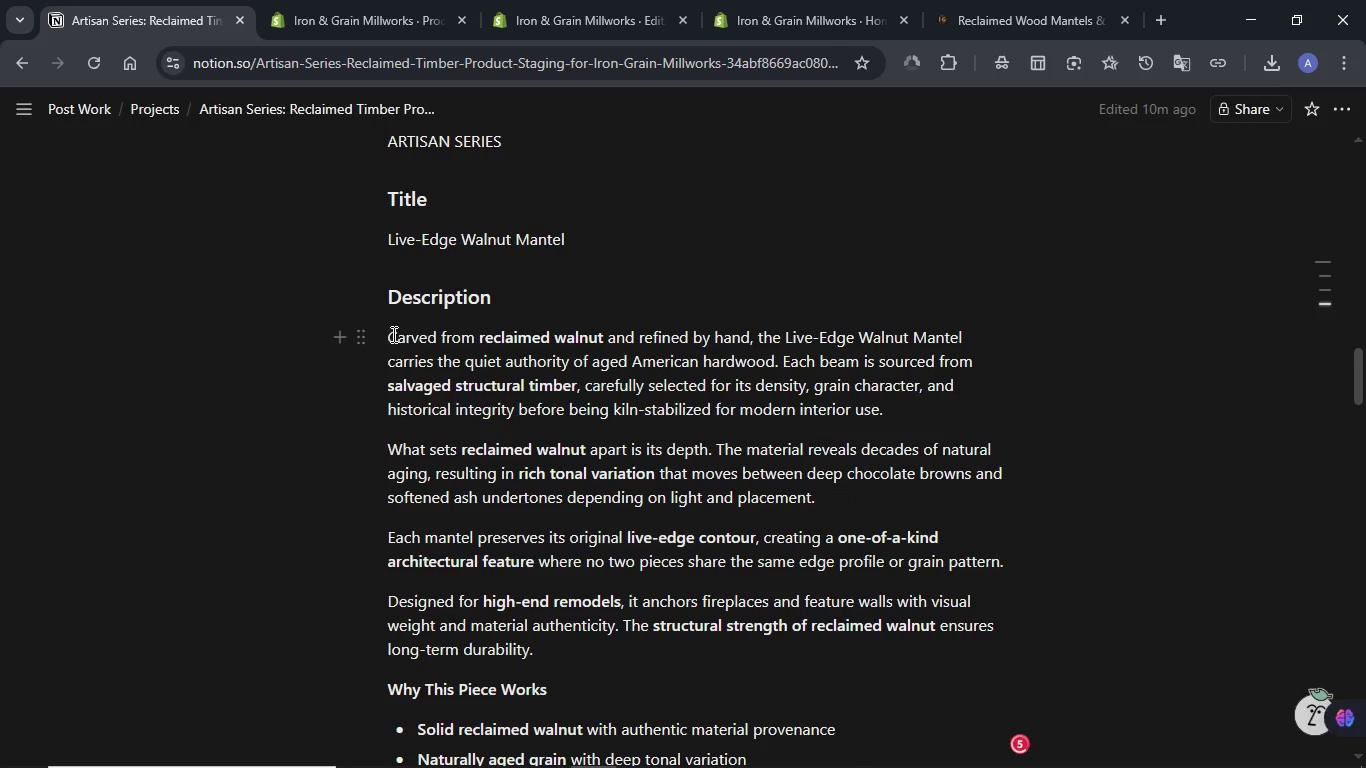 
left_click([387, 332])
 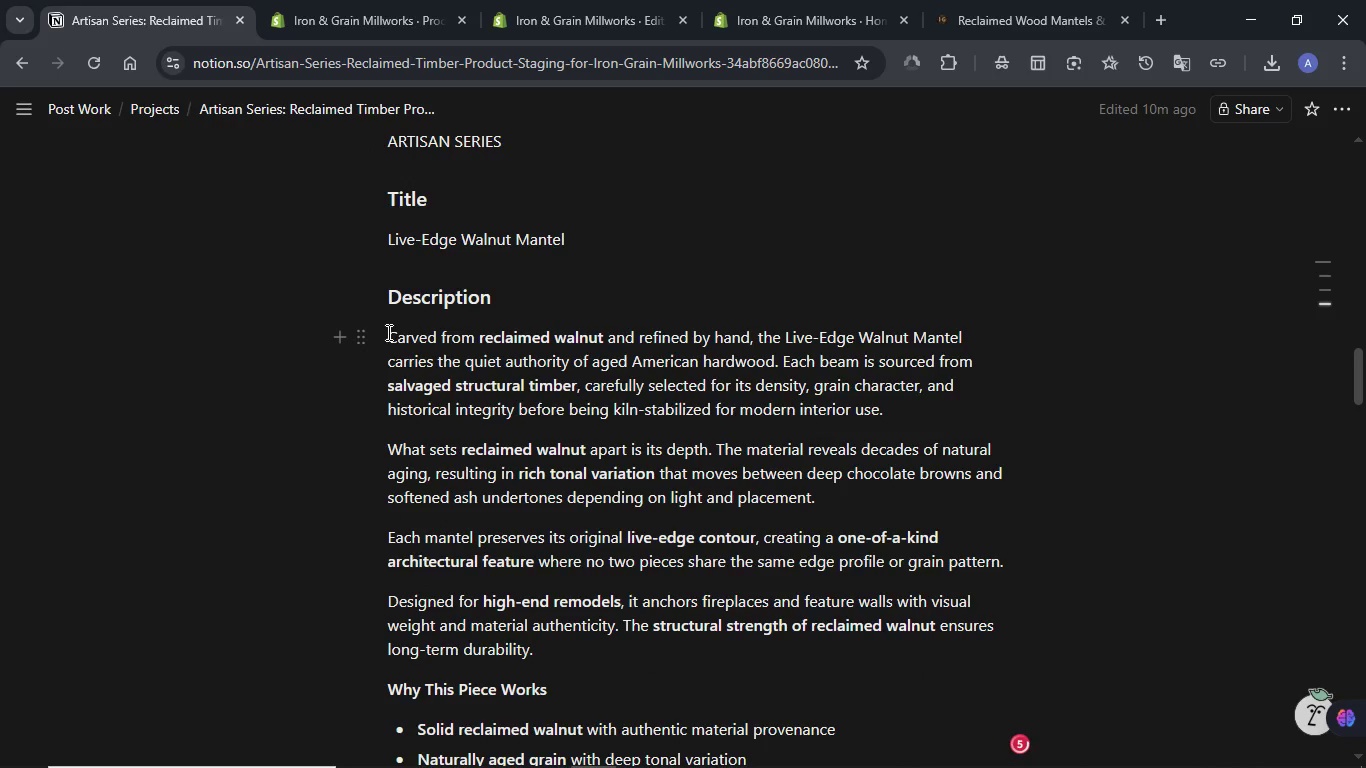 
left_click_drag(start_coordinate=[387, 332], to_coordinate=[949, 578])
 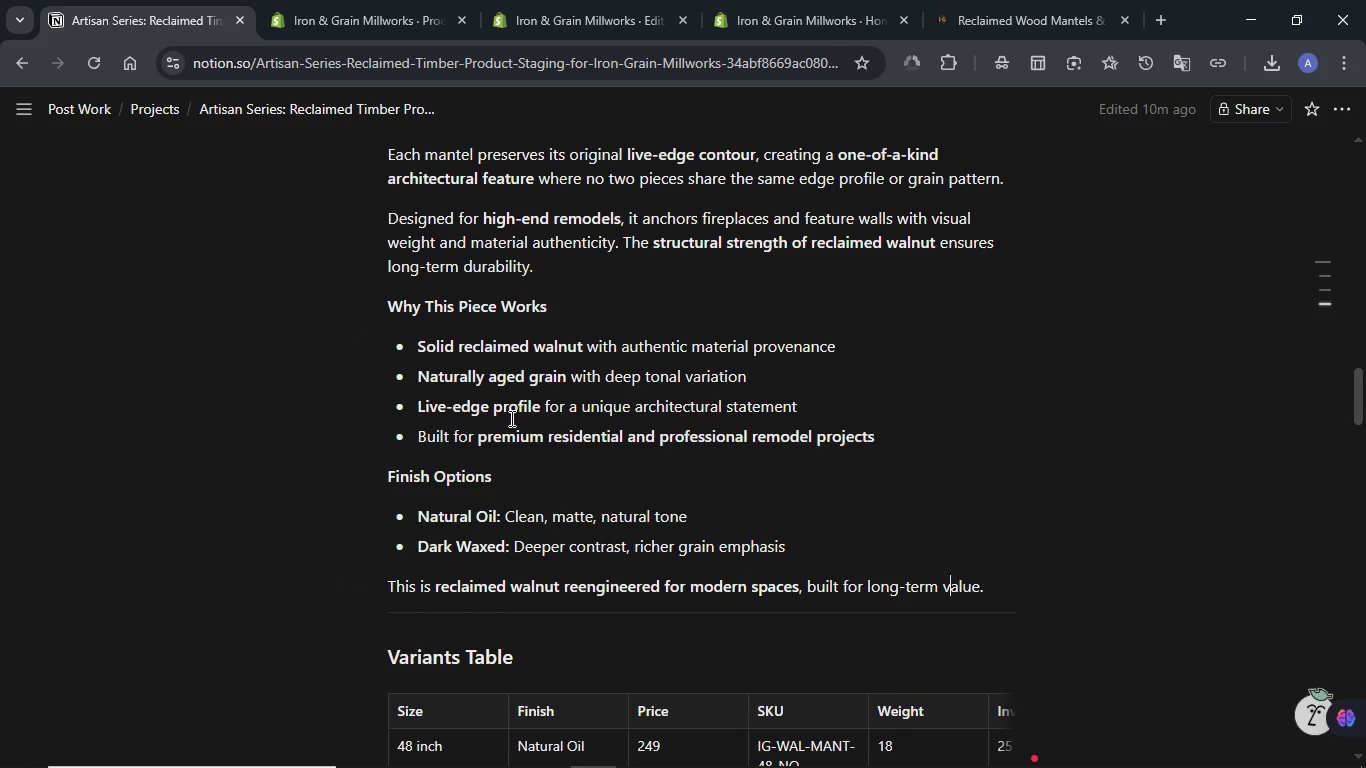 
key(ArrowDown)
 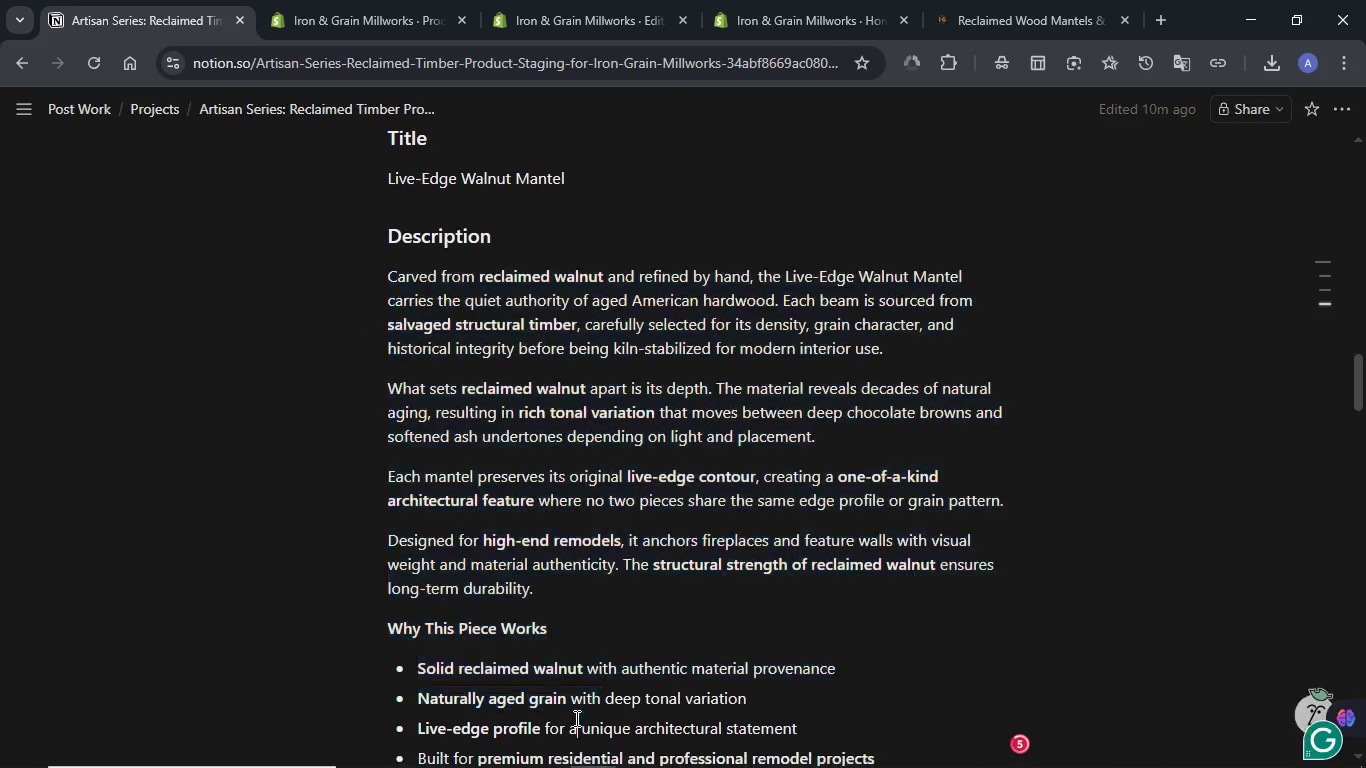 
key(ArrowDown)
 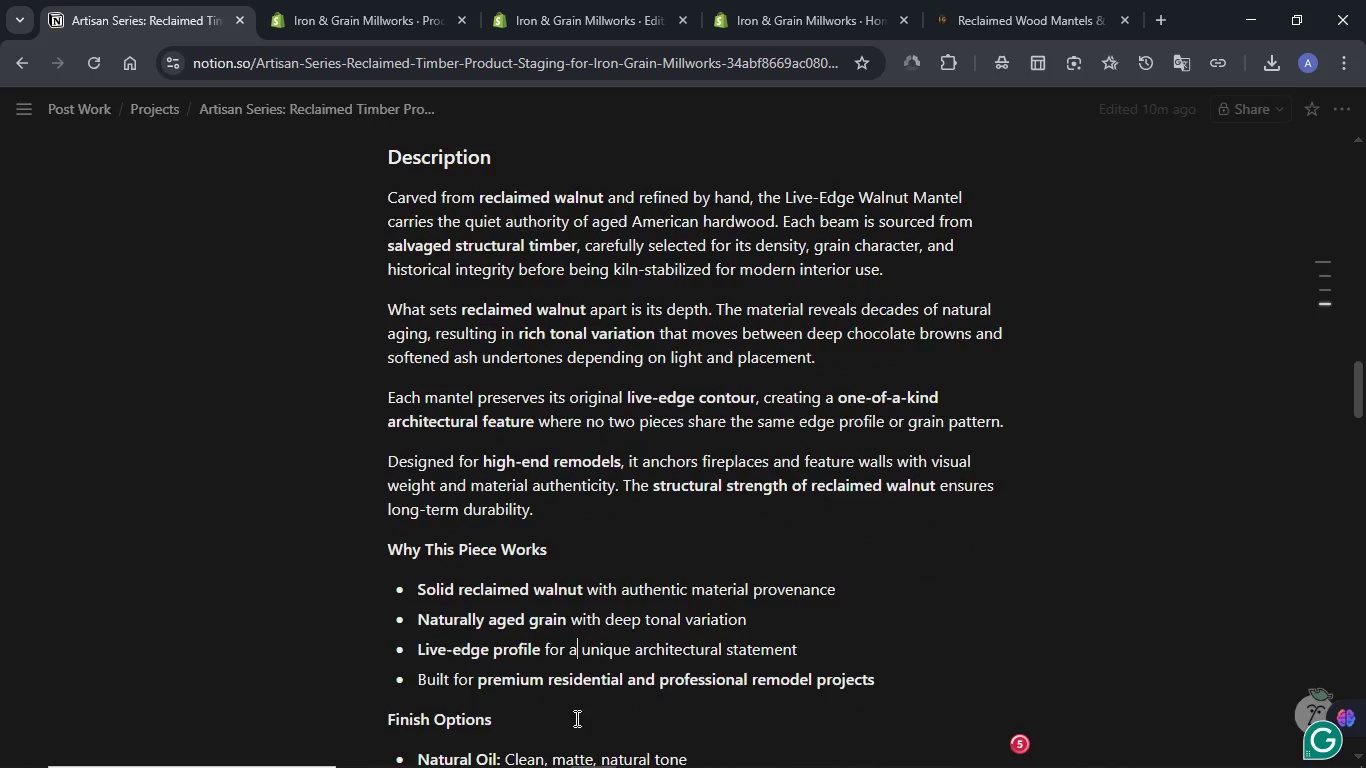 
key(ArrowDown)
 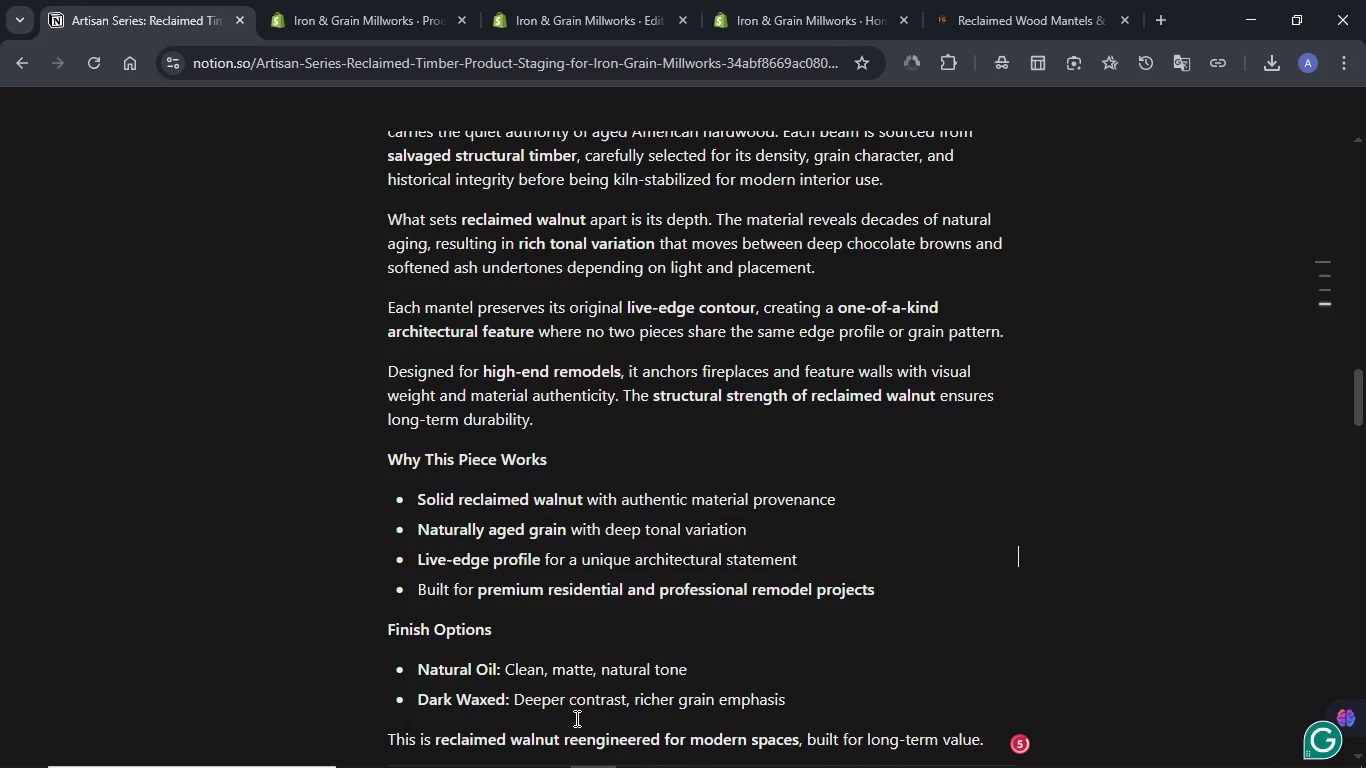 
key(ArrowDown)
 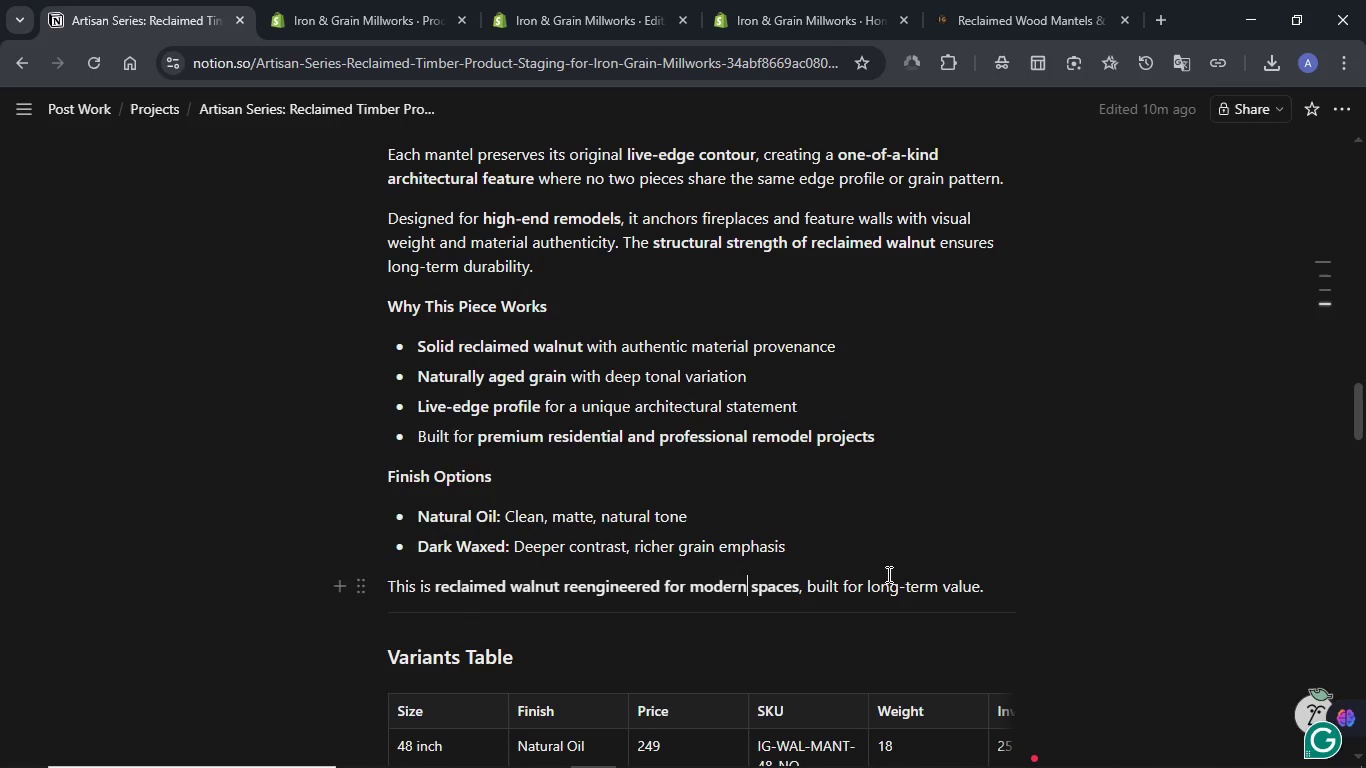 
scroll: coordinate [517, 420], scroll_direction: up, amount: 5.0
 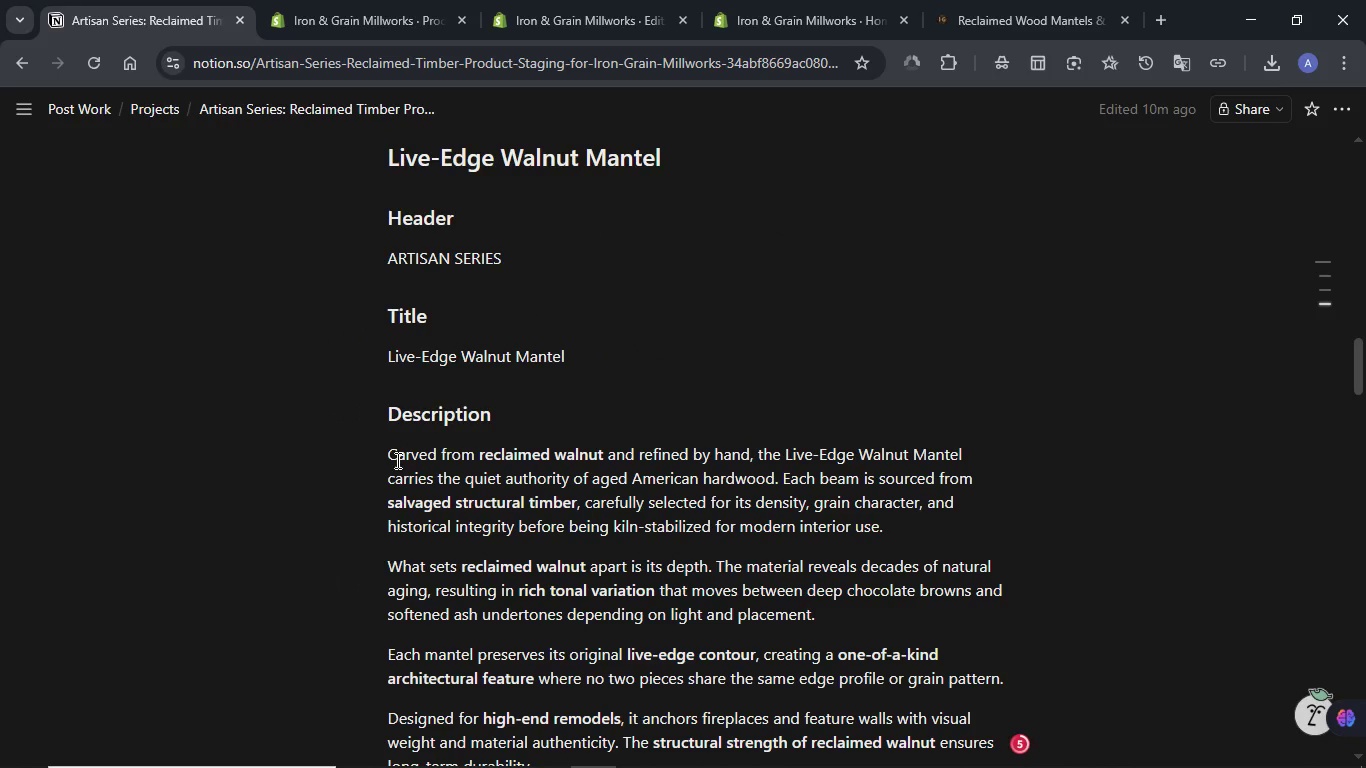 
left_click([397, 464])
 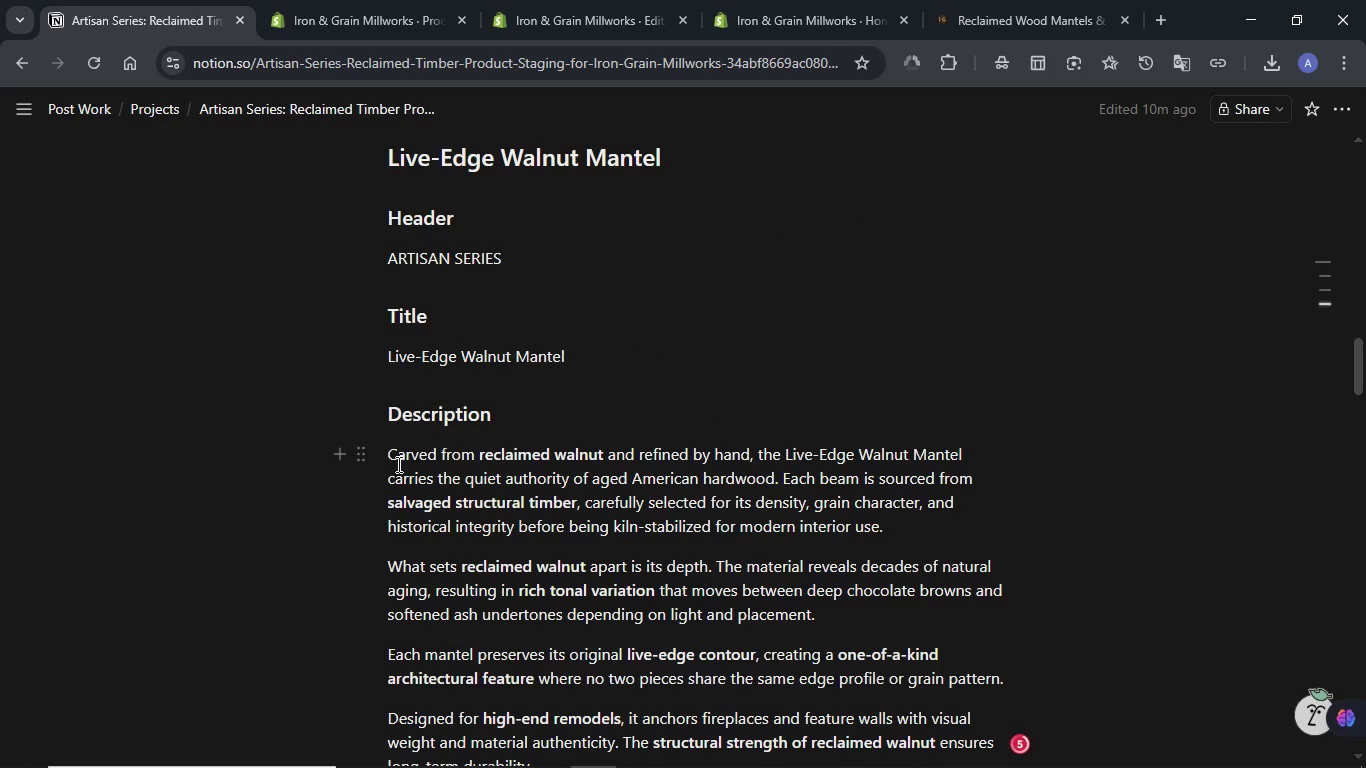 
key(Meta+V)
 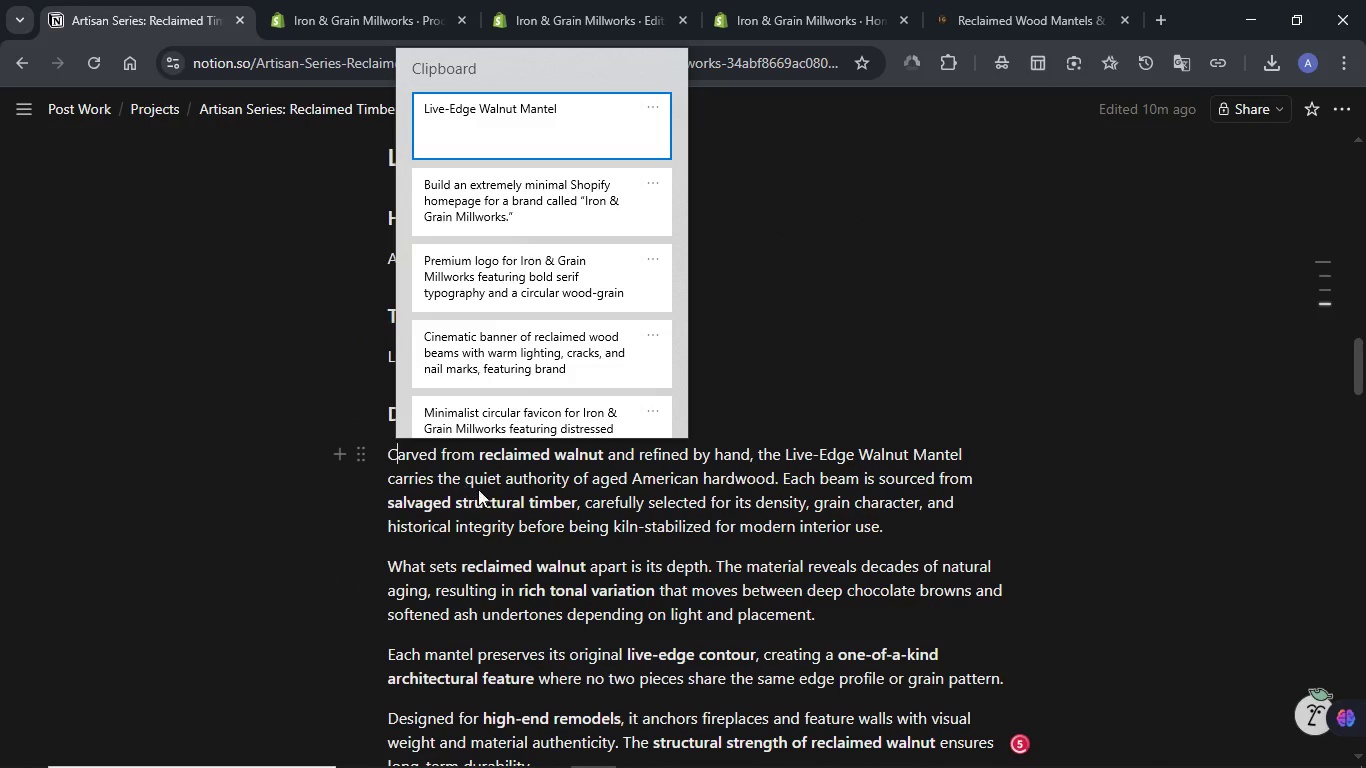 
left_click([512, 514])
 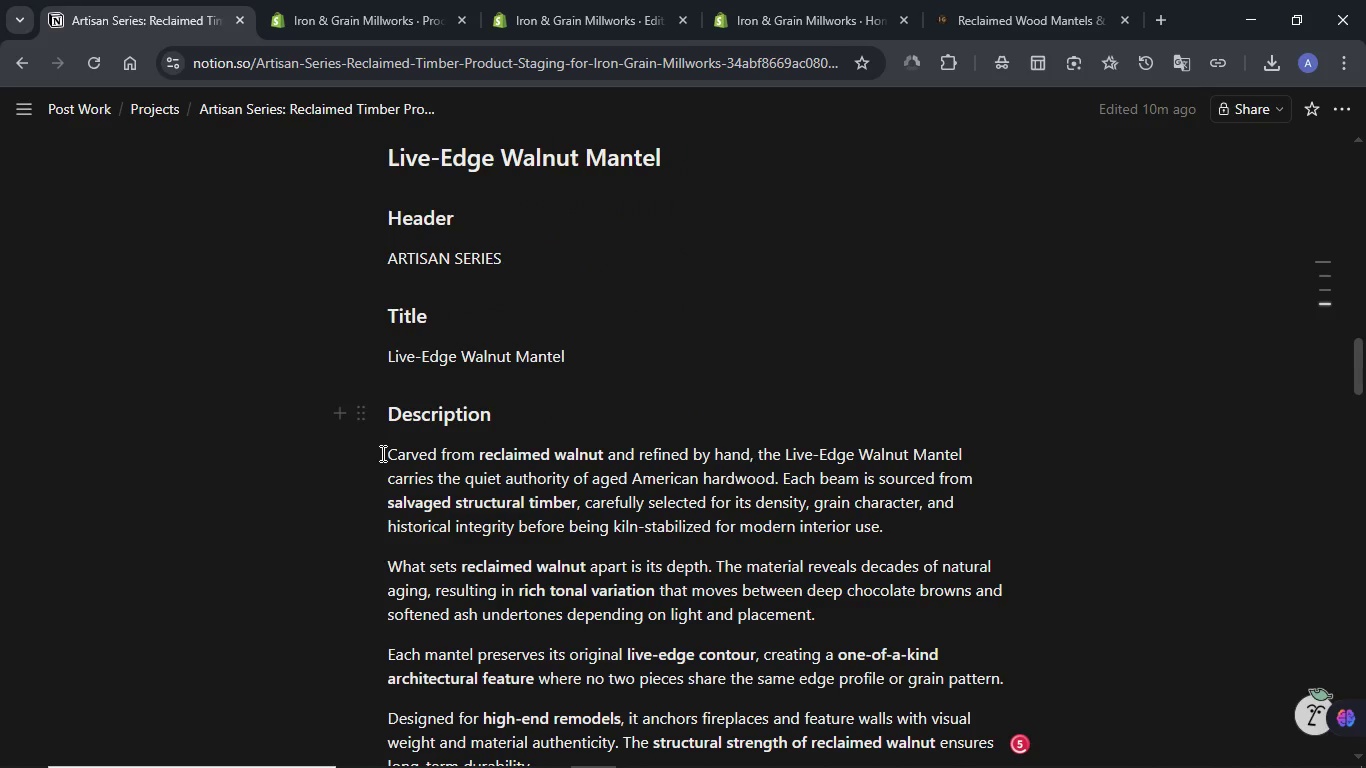 
left_click([384, 455])
 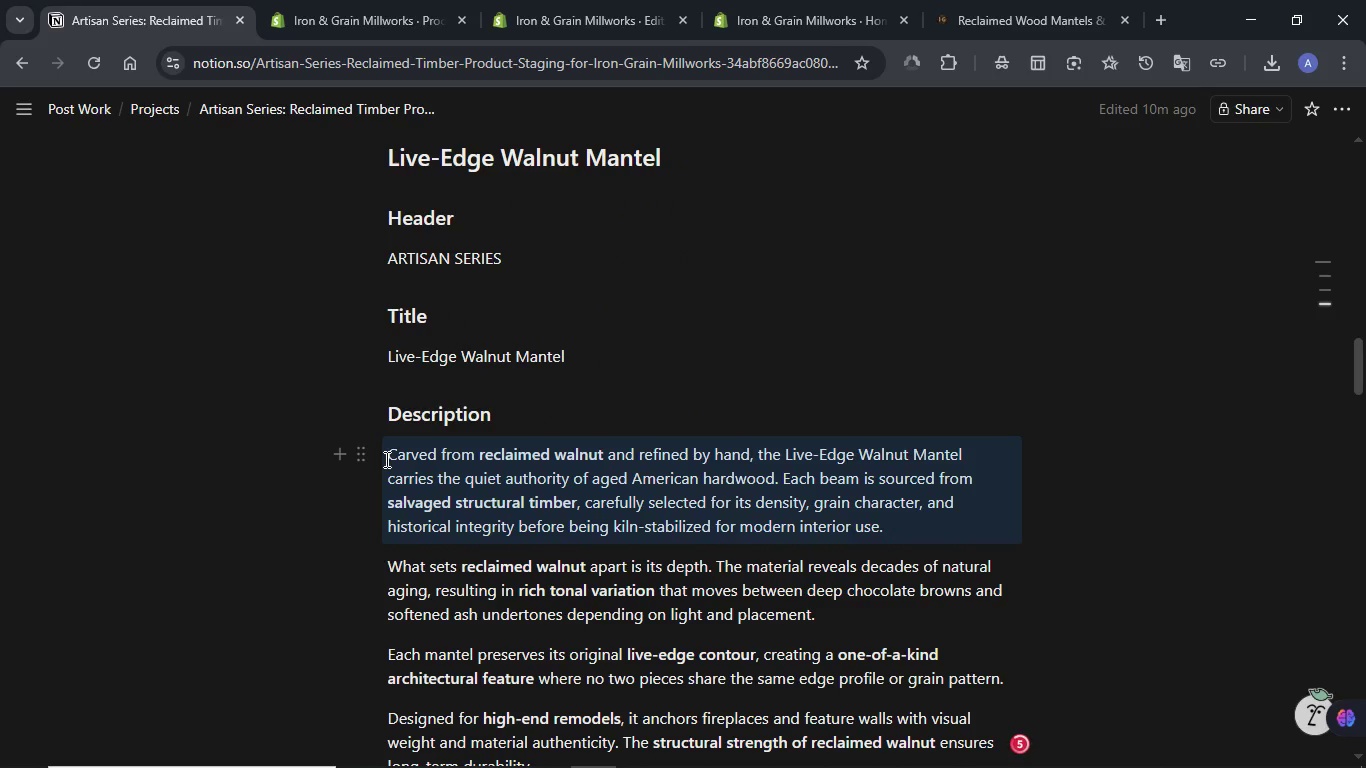 
left_click([385, 457])
 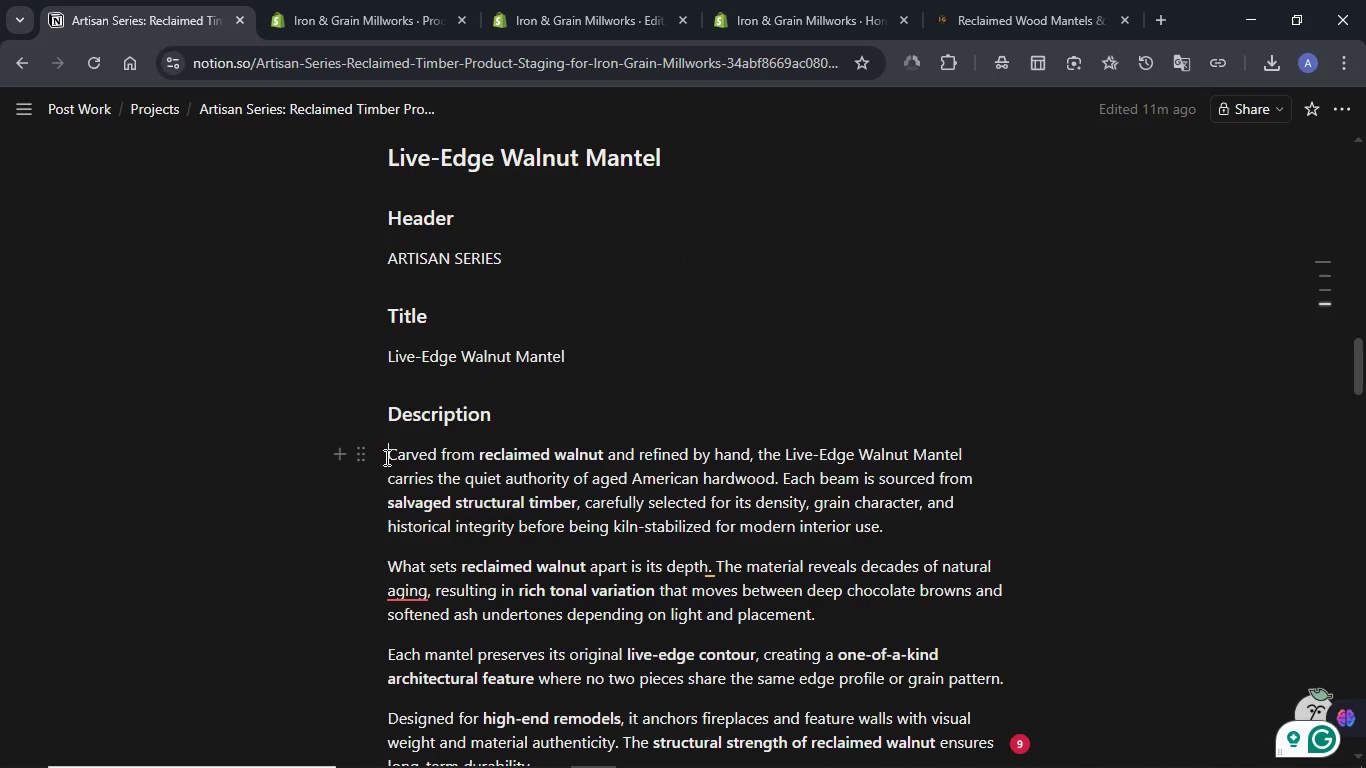 
hold_key(key=ArrowDown, duration=0.36)
 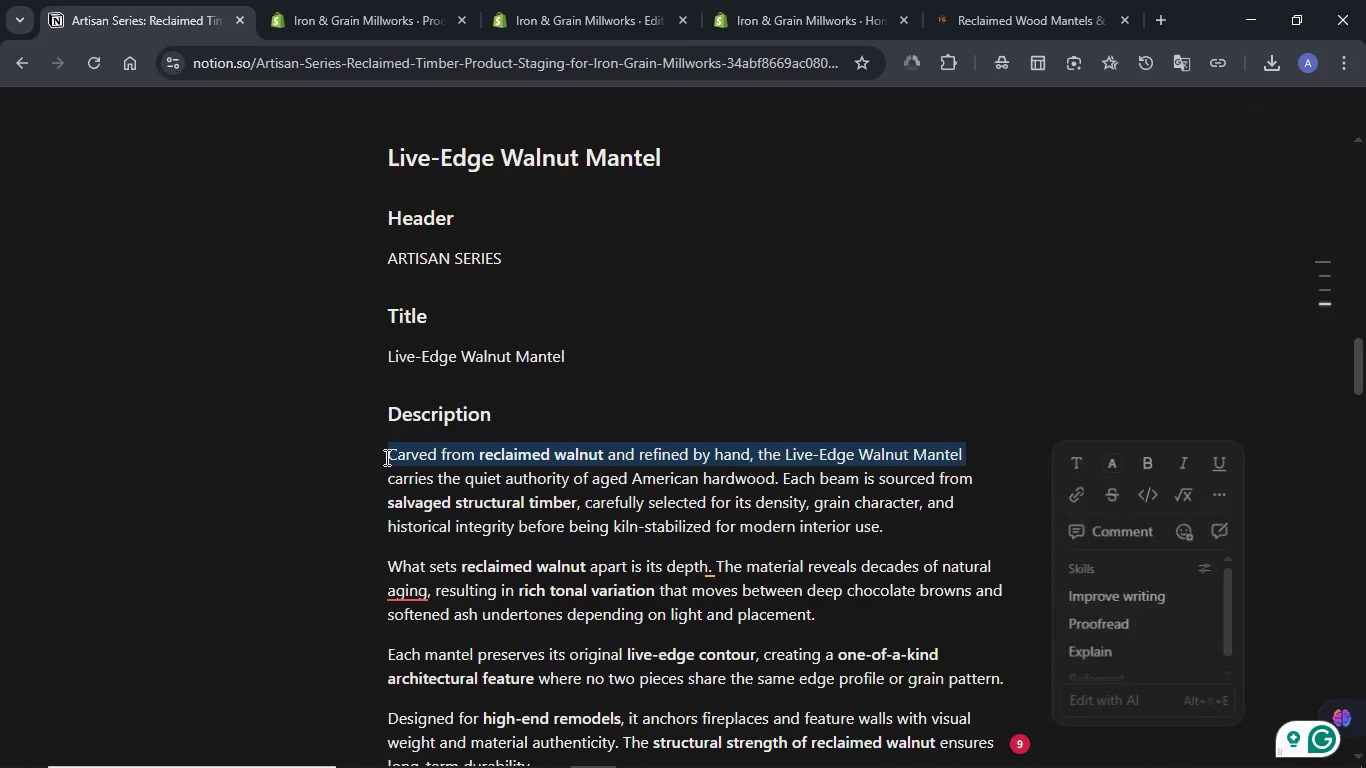 
hold_key(key=ArrowDown, duration=1.5)
 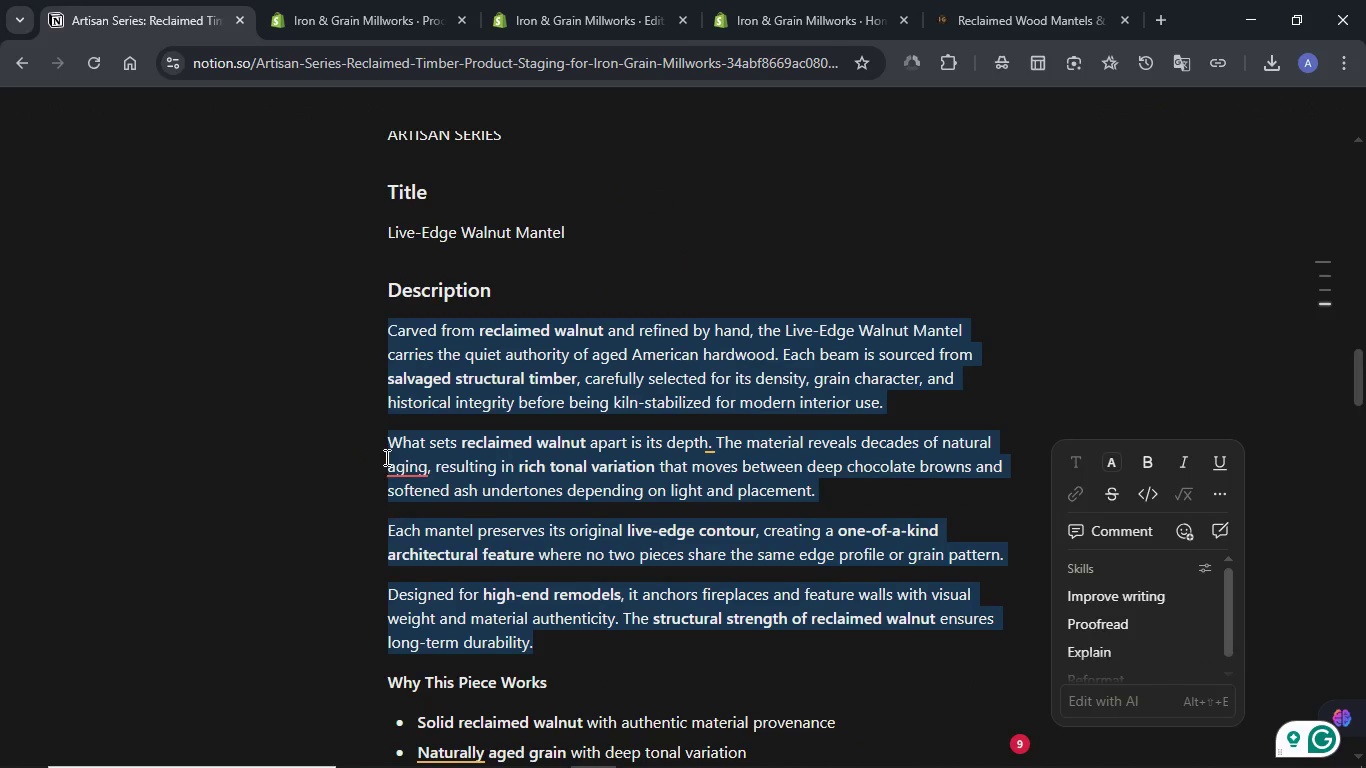 
key(Shift+ArrowDown)
 